 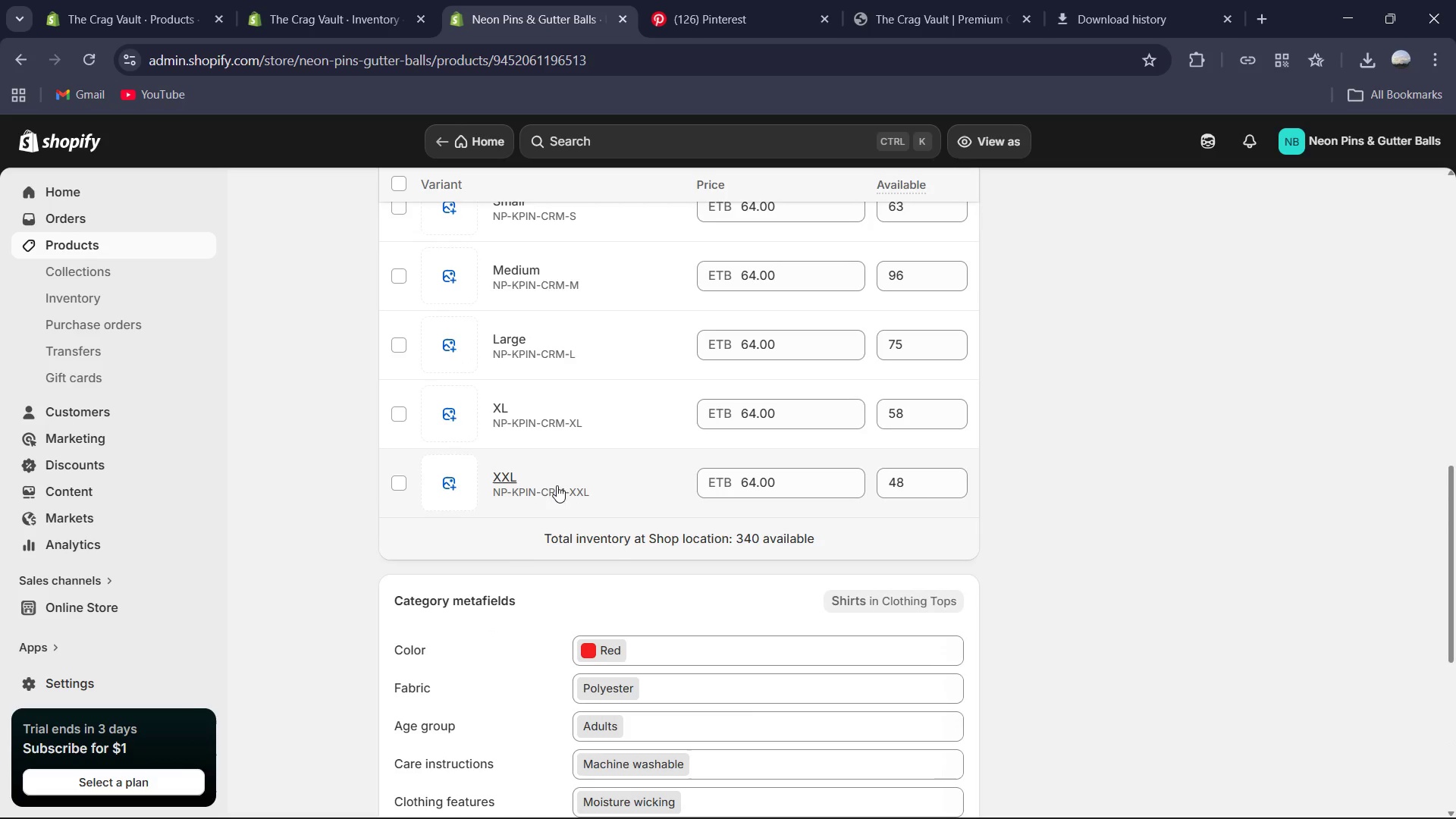 
hold_key(key=VolumeUp, duration=0.58)
 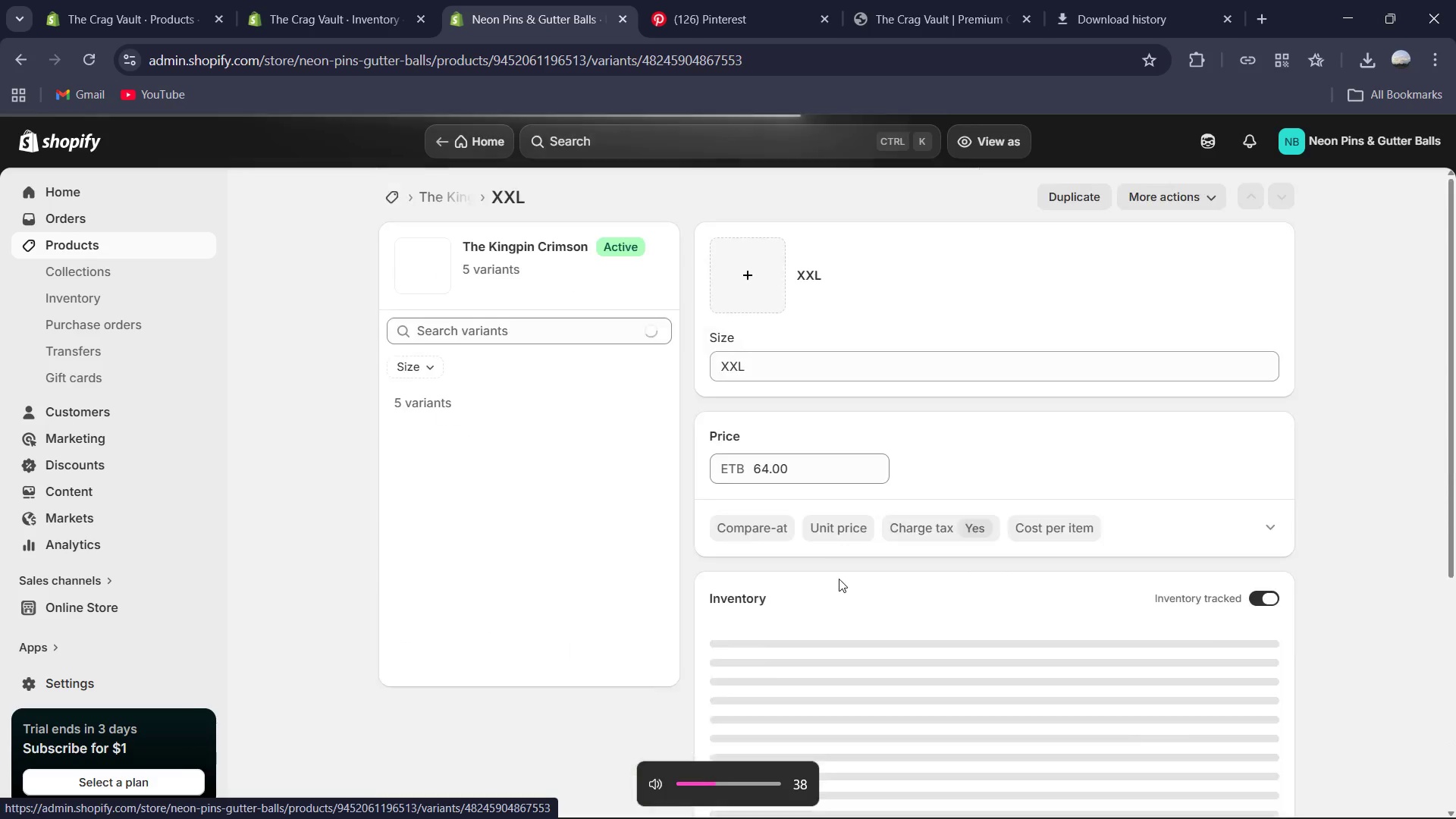 
key(VolumeUp)
 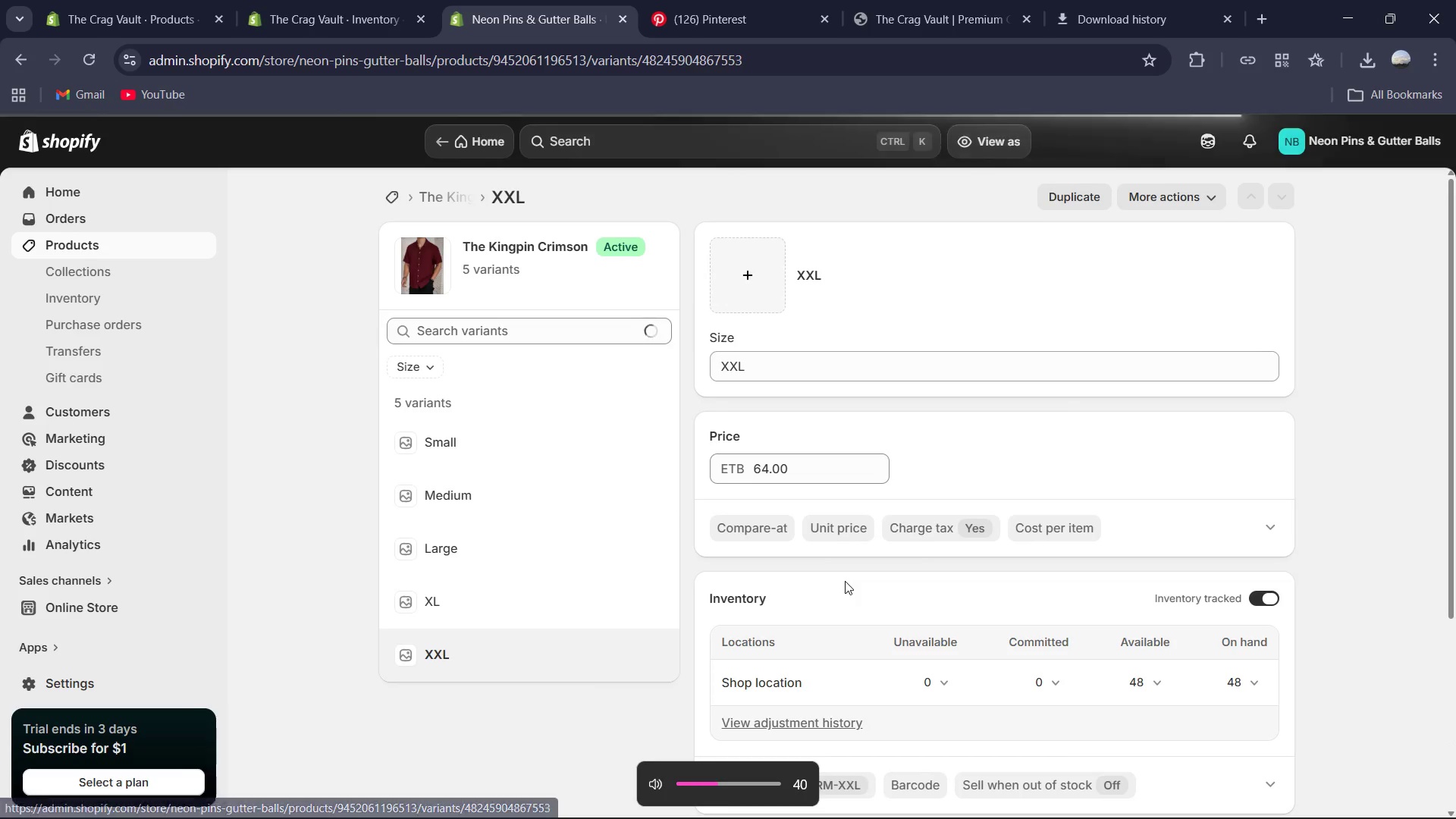 
key(VolumeUp)
 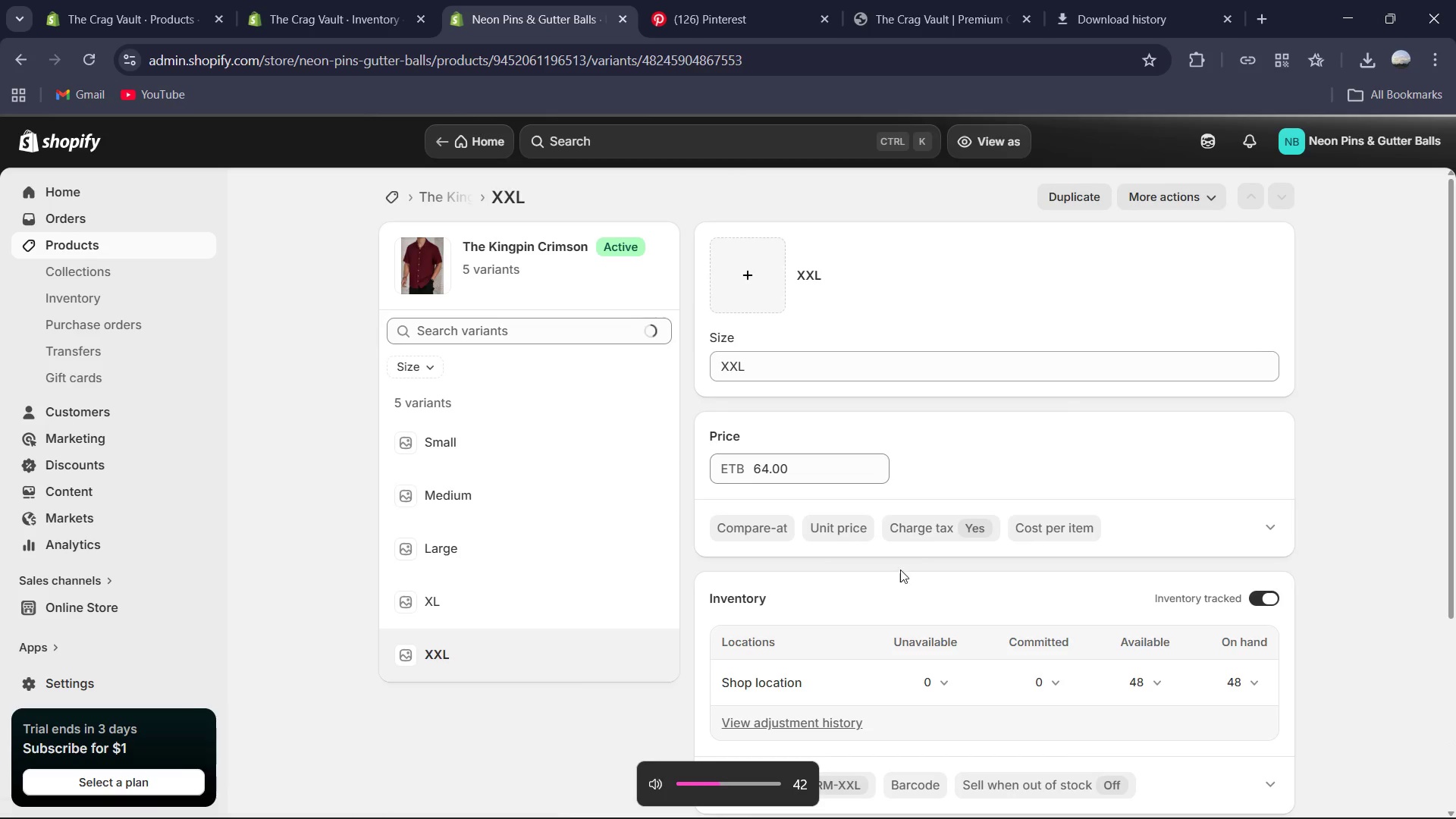 
key(VolumeUp)
 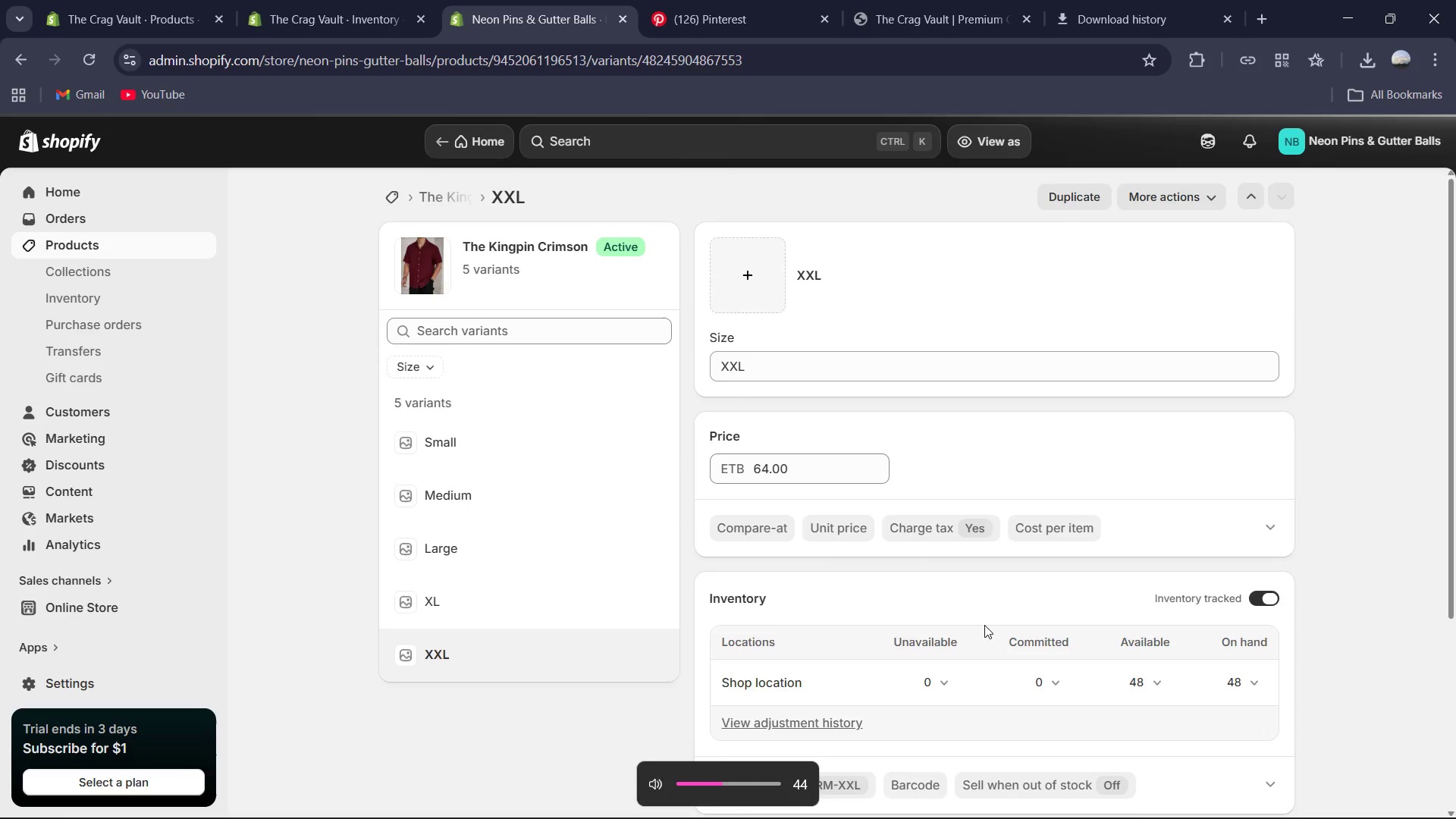 
scroll: coordinate [984, 623], scroll_direction: down, amount: 4.0
 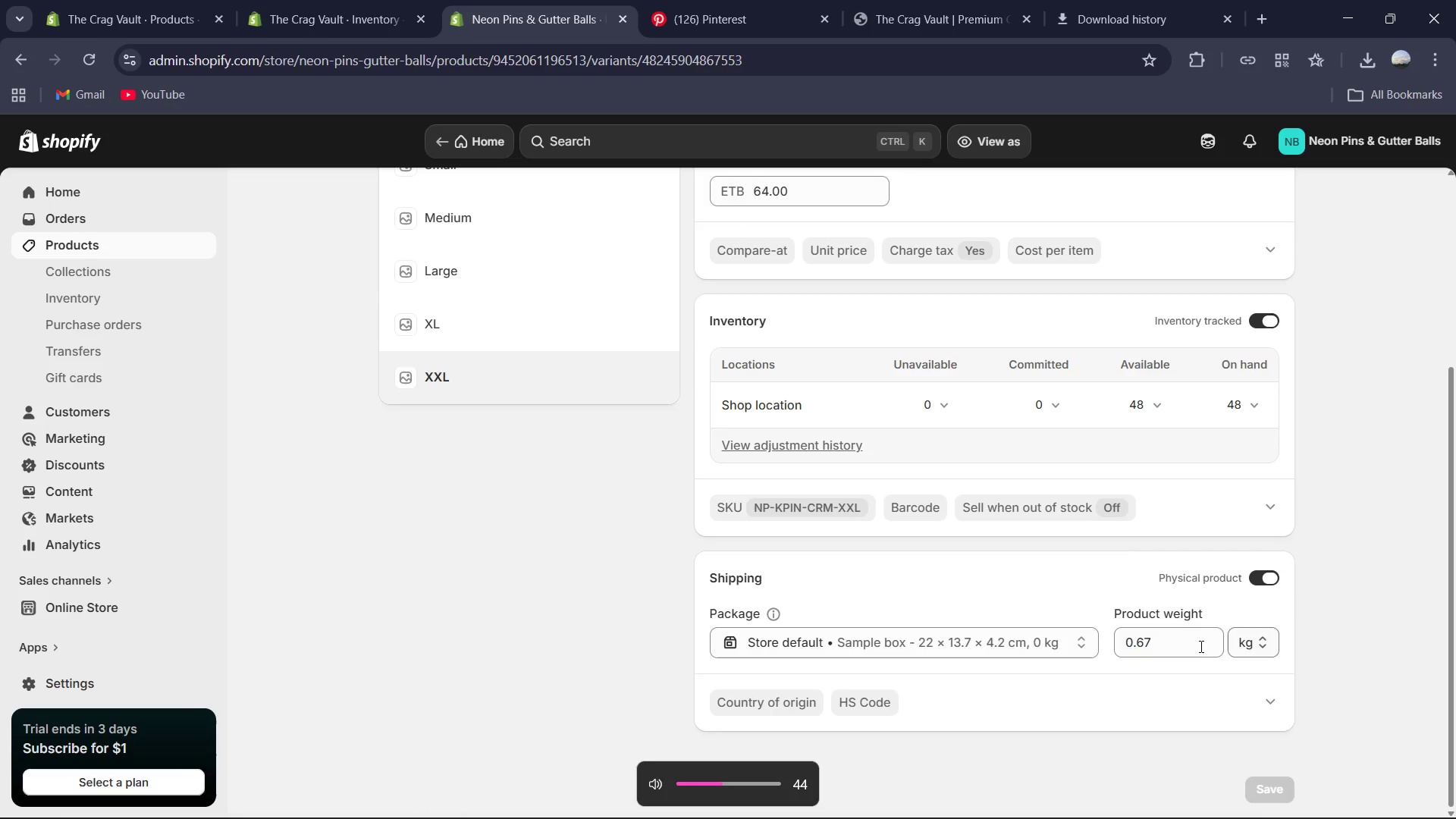 
left_click([1161, 648])
 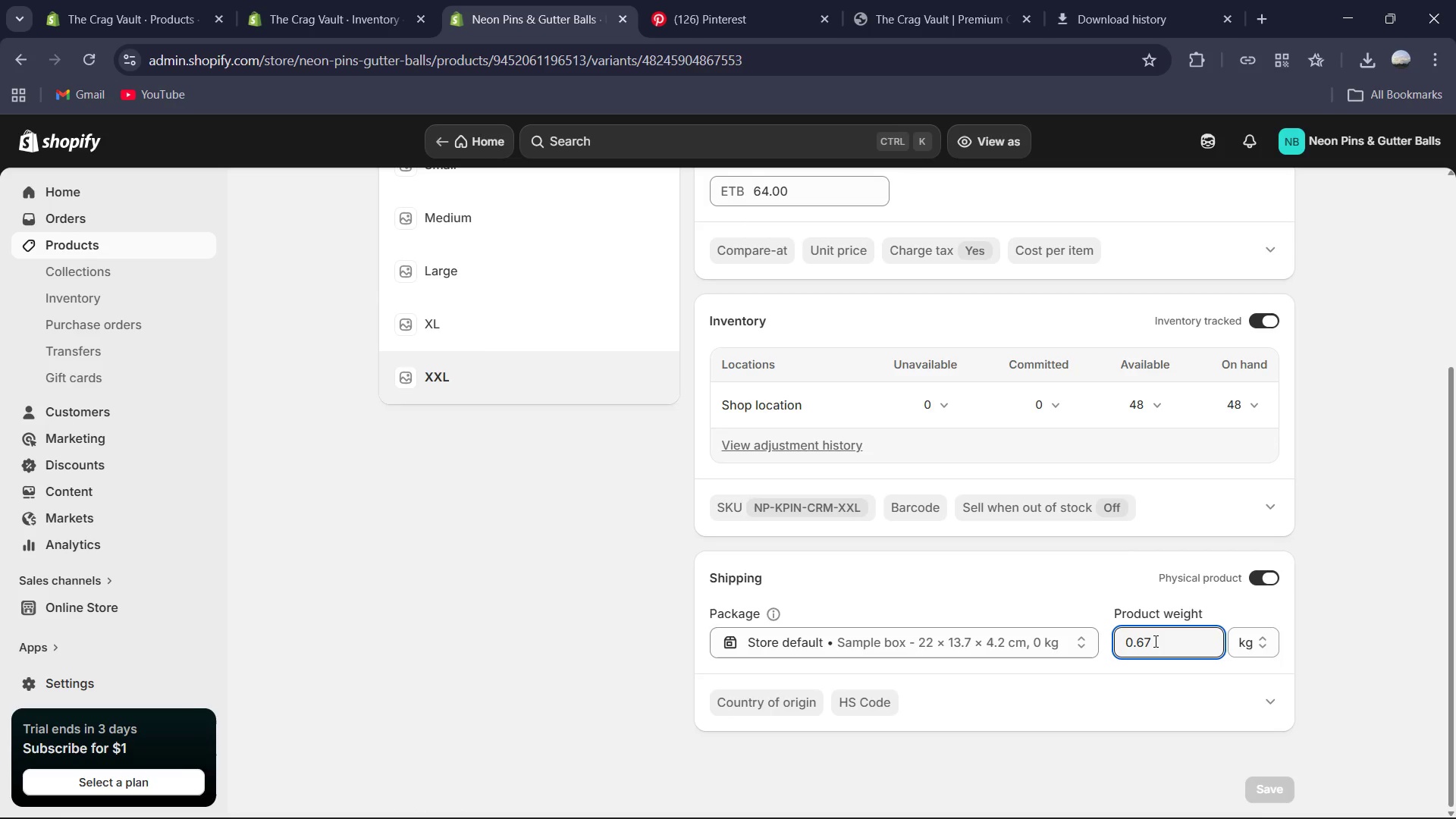 
key(Backspace)
 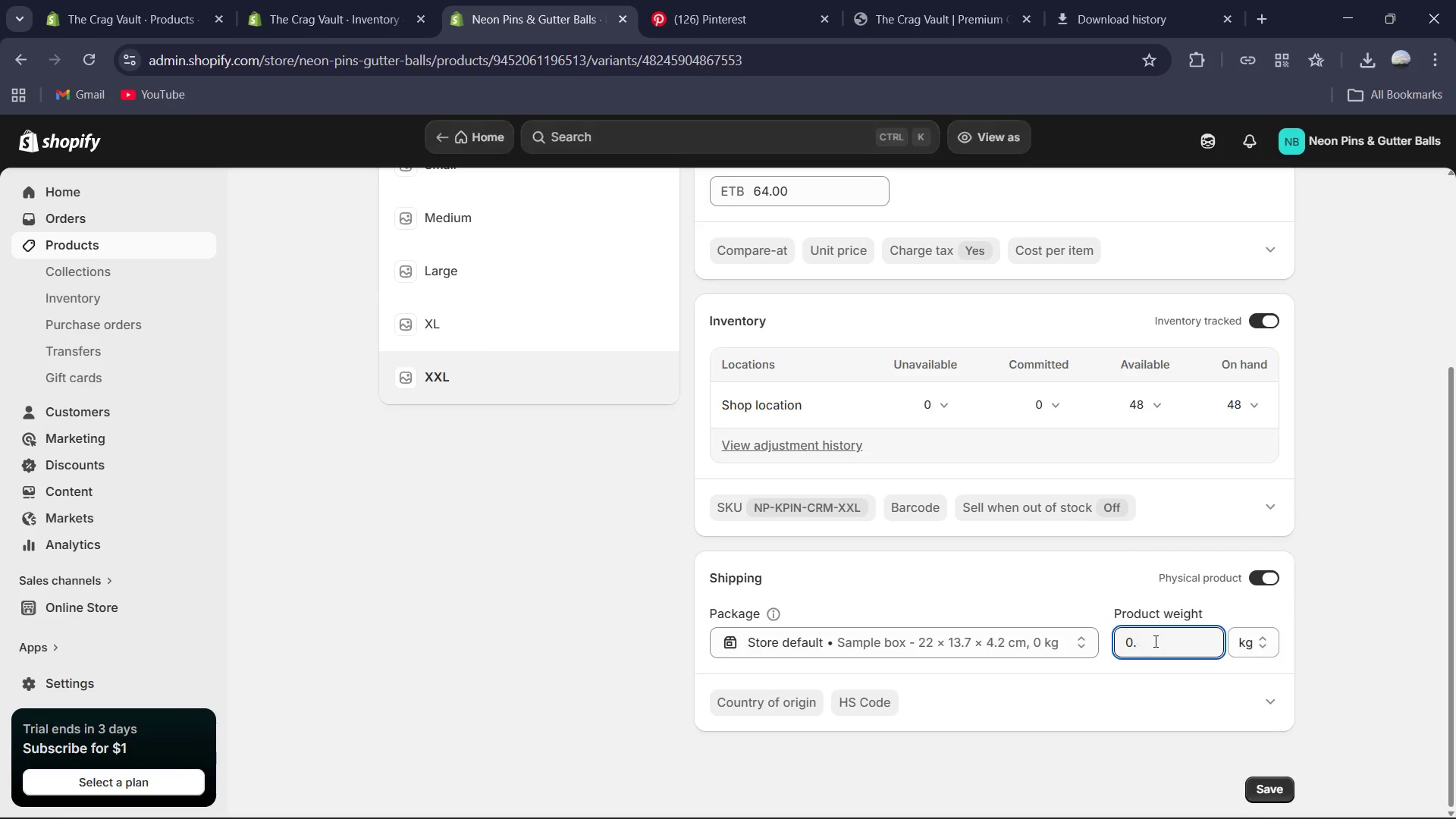 
key(Backspace)
 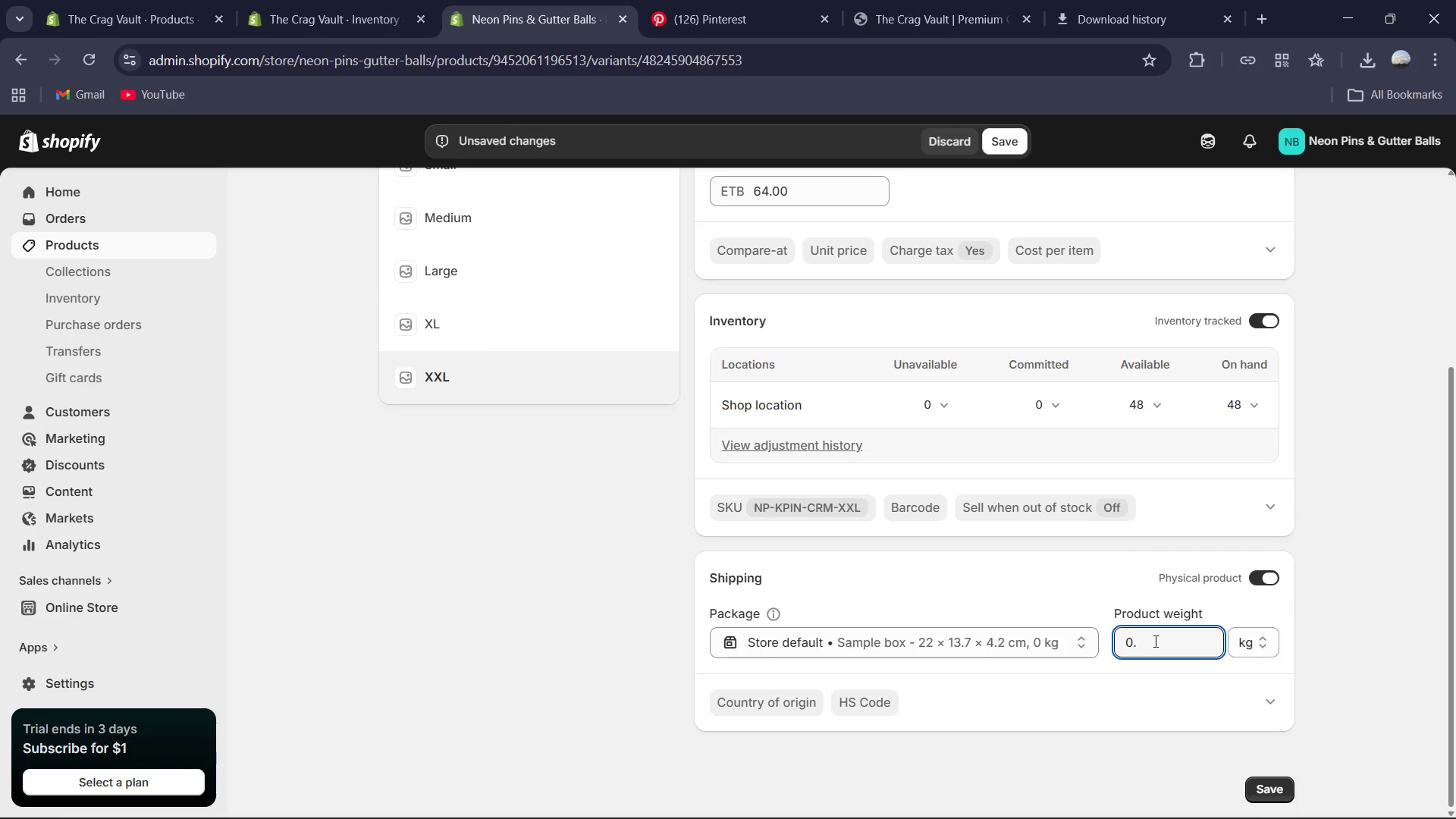 
key(Numpad4)
 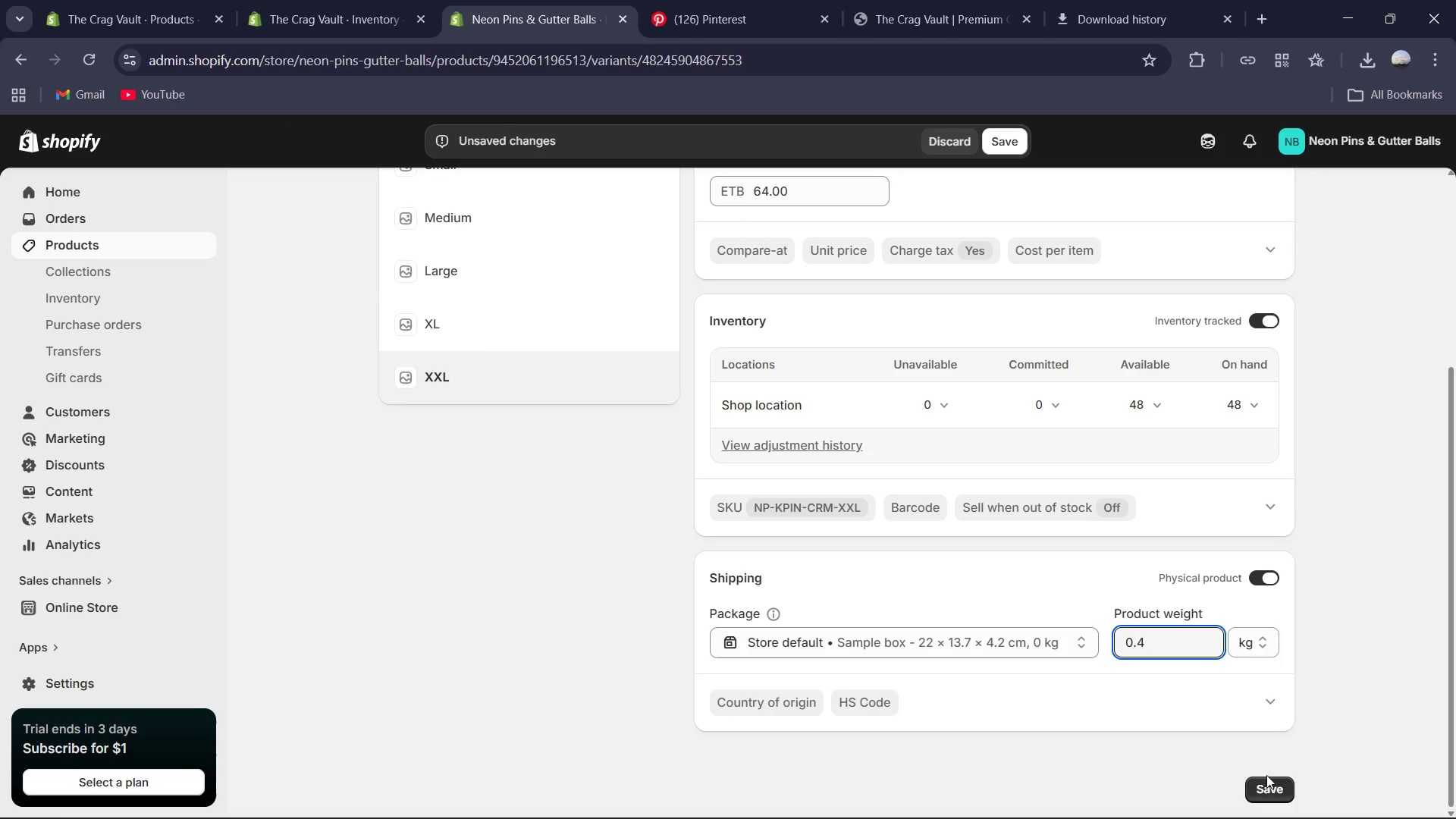 
left_click([1276, 792])
 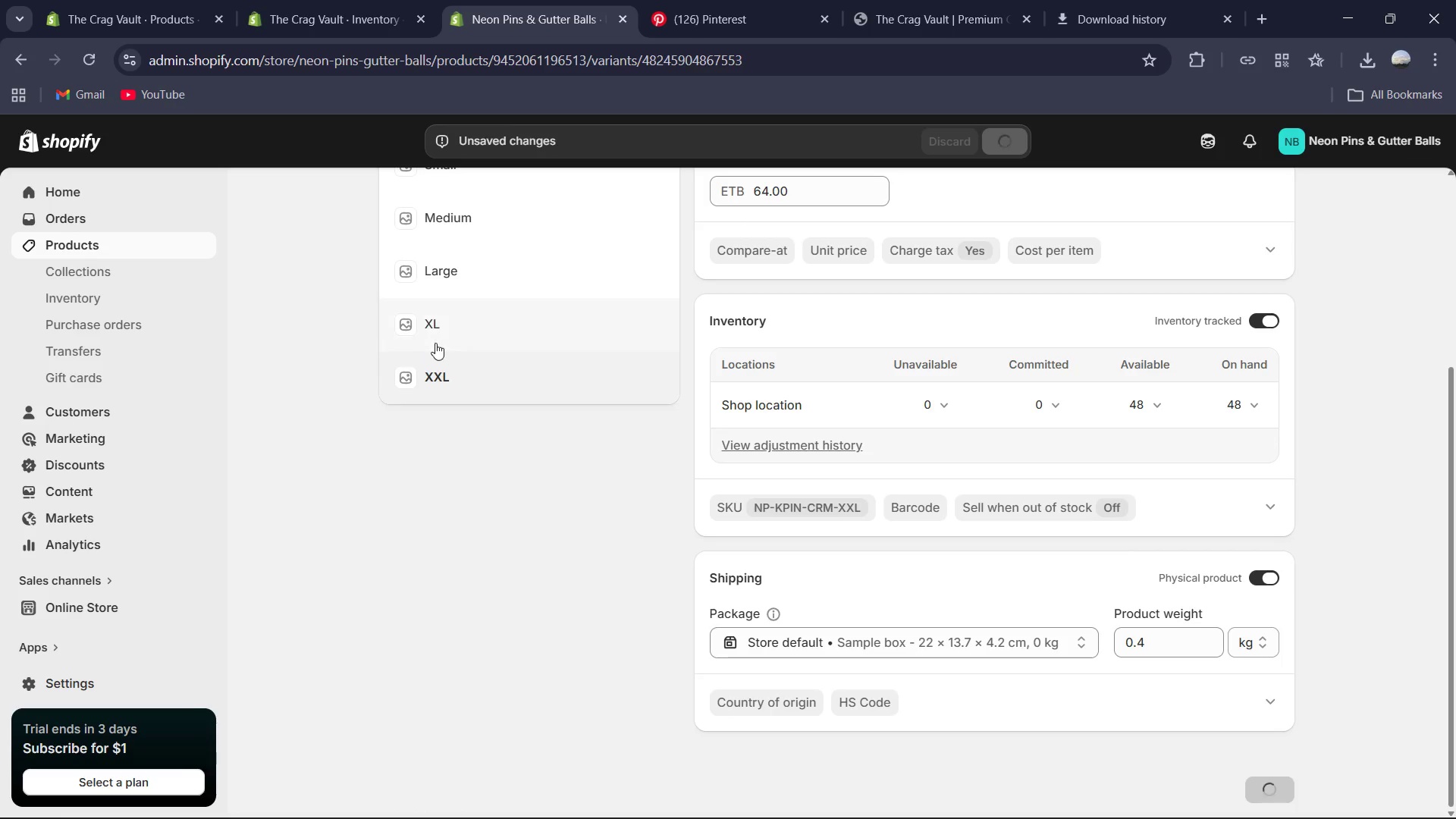 
left_click([437, 341])
 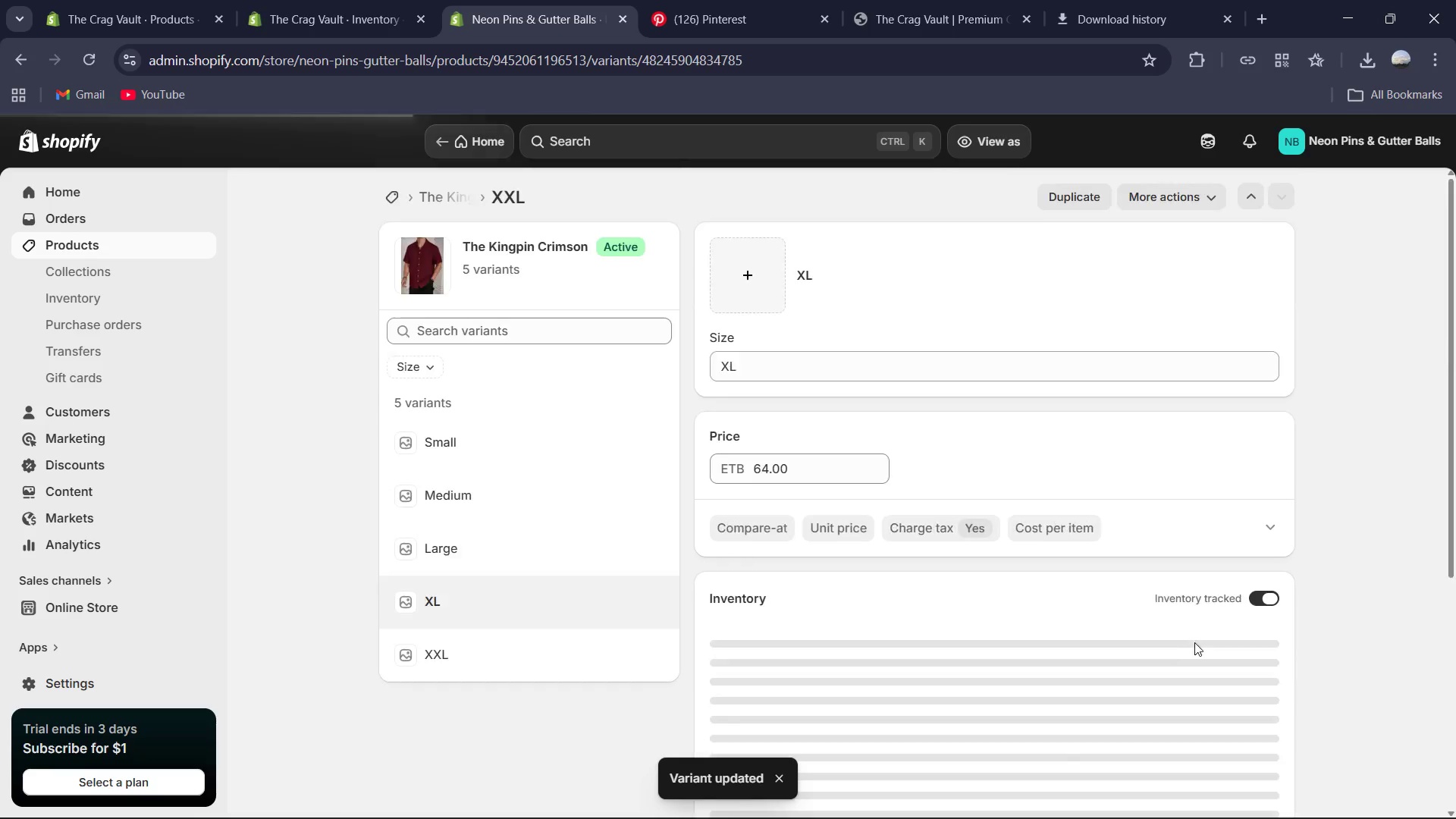 
scroll: coordinate [1072, 612], scroll_direction: down, amount: 21.0
 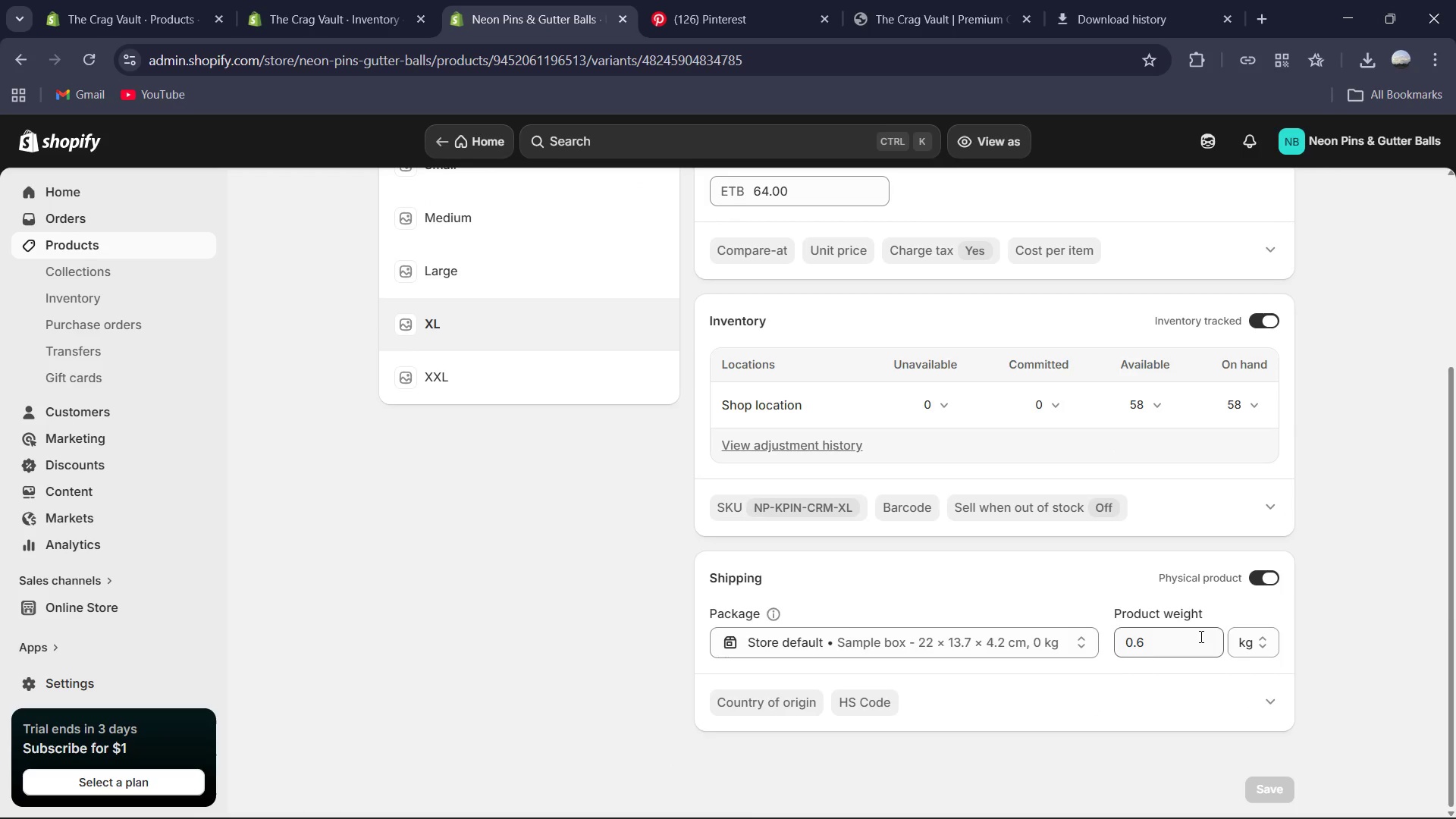 
left_click([1200, 636])
 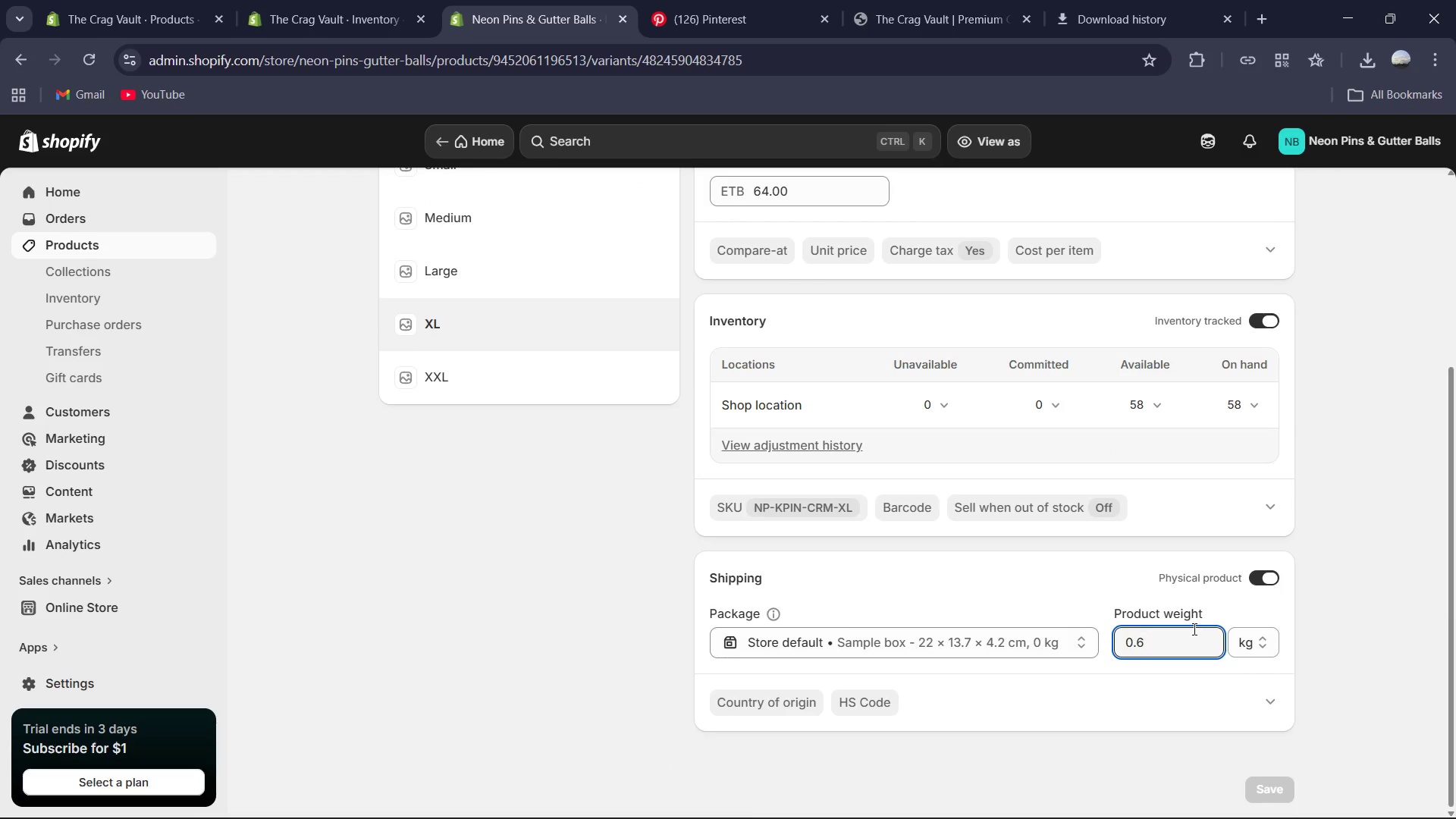 
key(Backspace)
 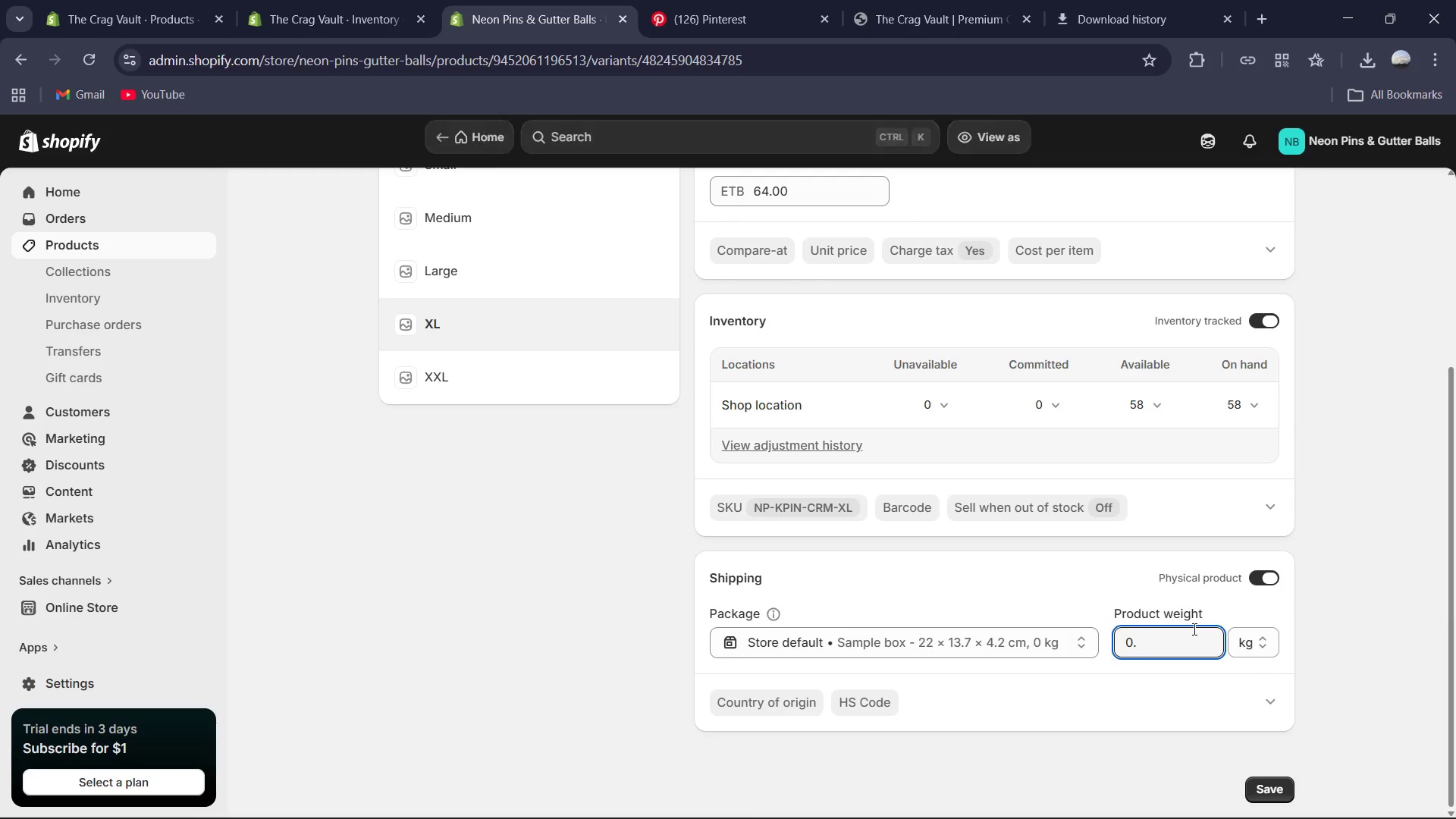 
key(Numpad4)
 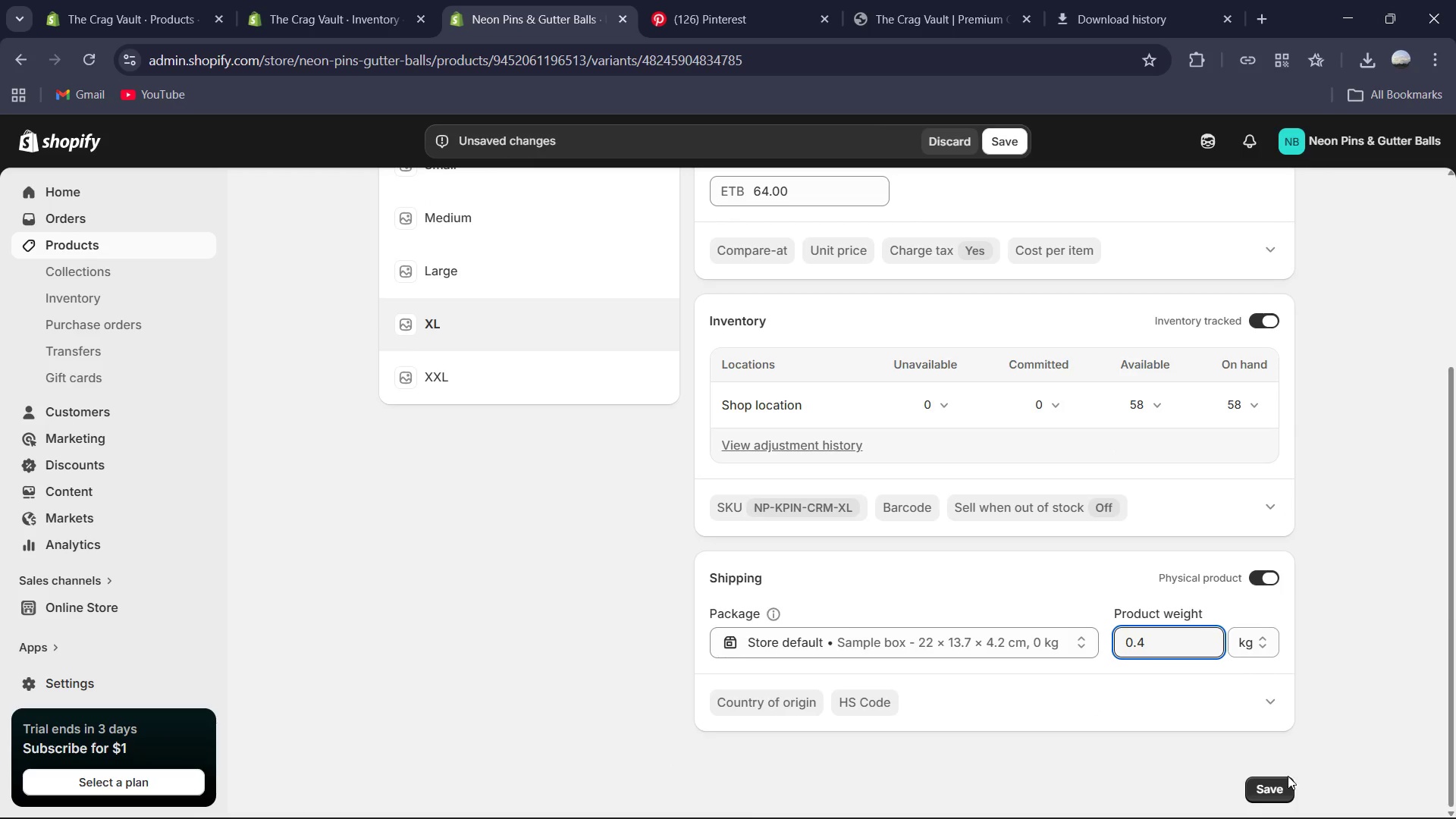 
left_click([1269, 780])
 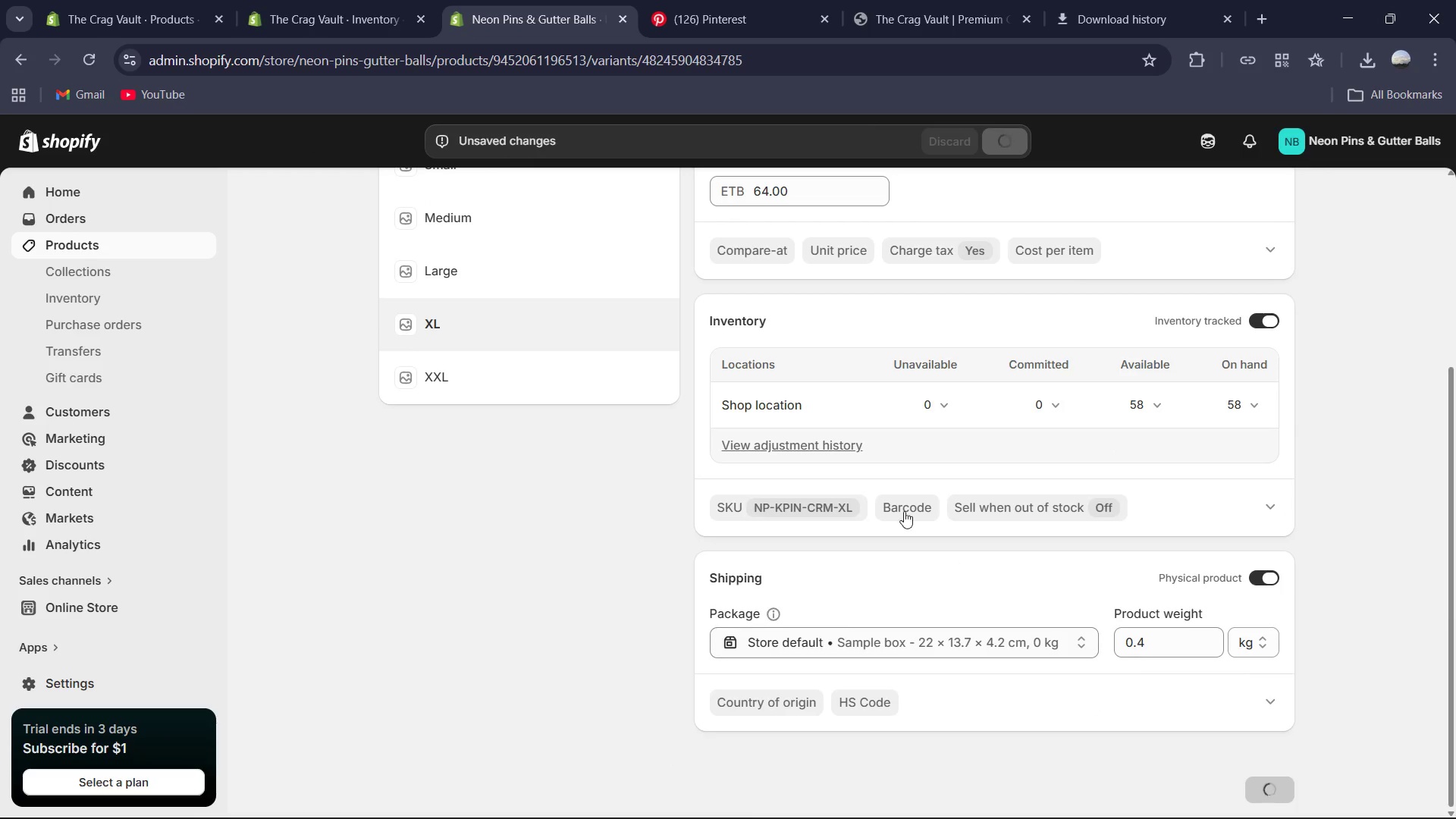 
scroll: coordinate [904, 513], scroll_direction: up, amount: 2.0
 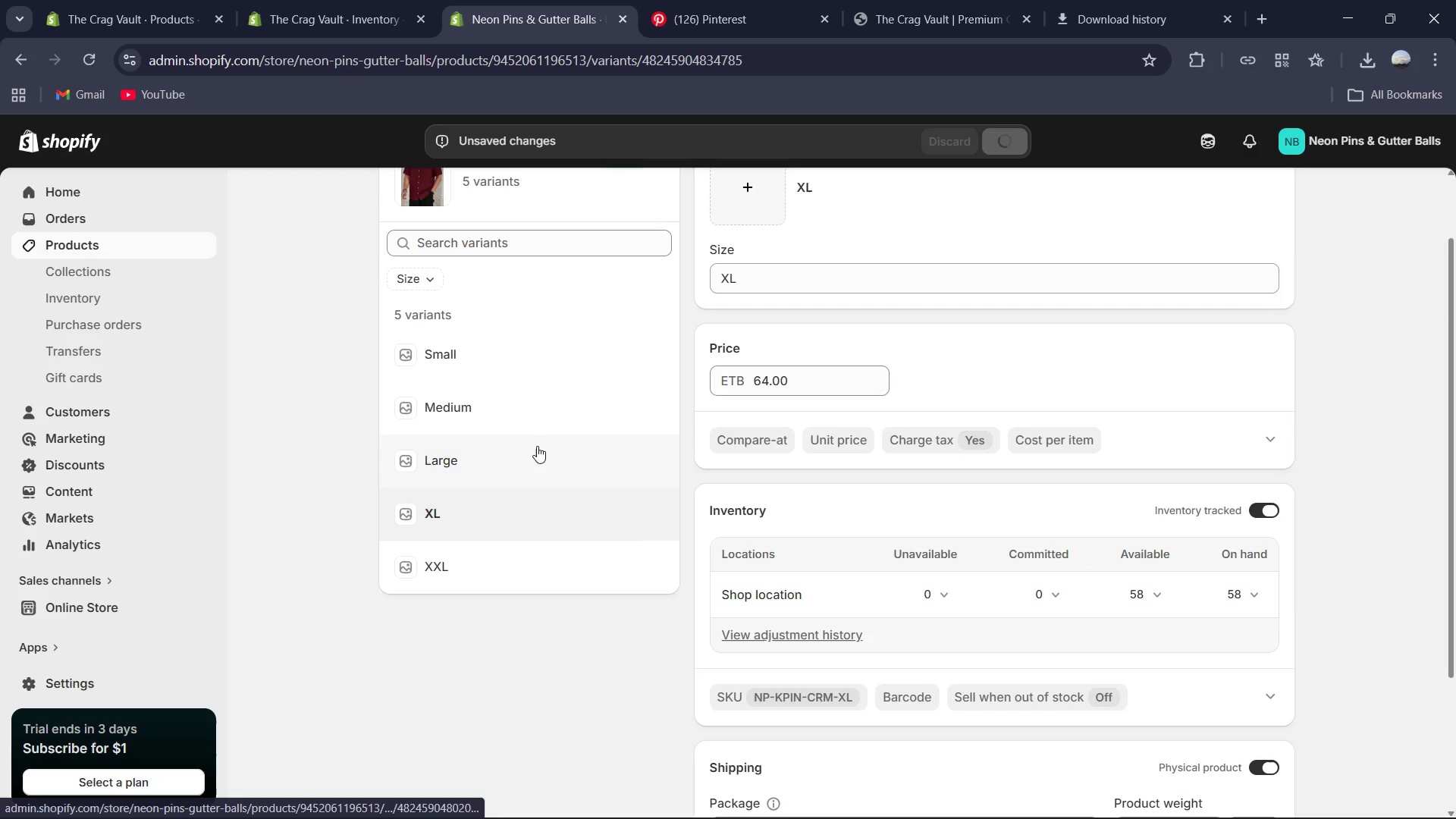 
left_click([526, 453])
 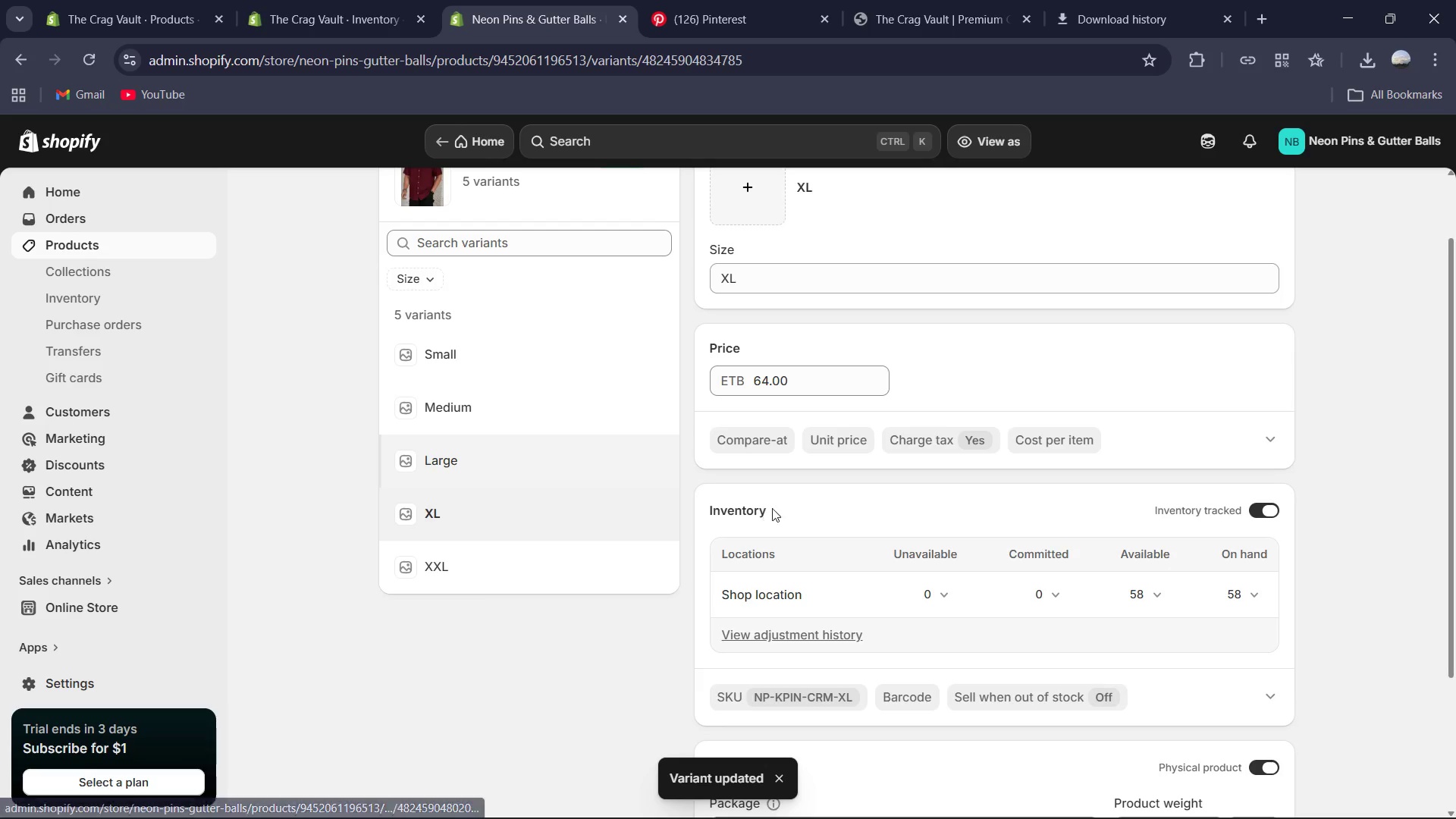 
scroll: coordinate [1356, 409], scroll_direction: down, amount: 15.0
 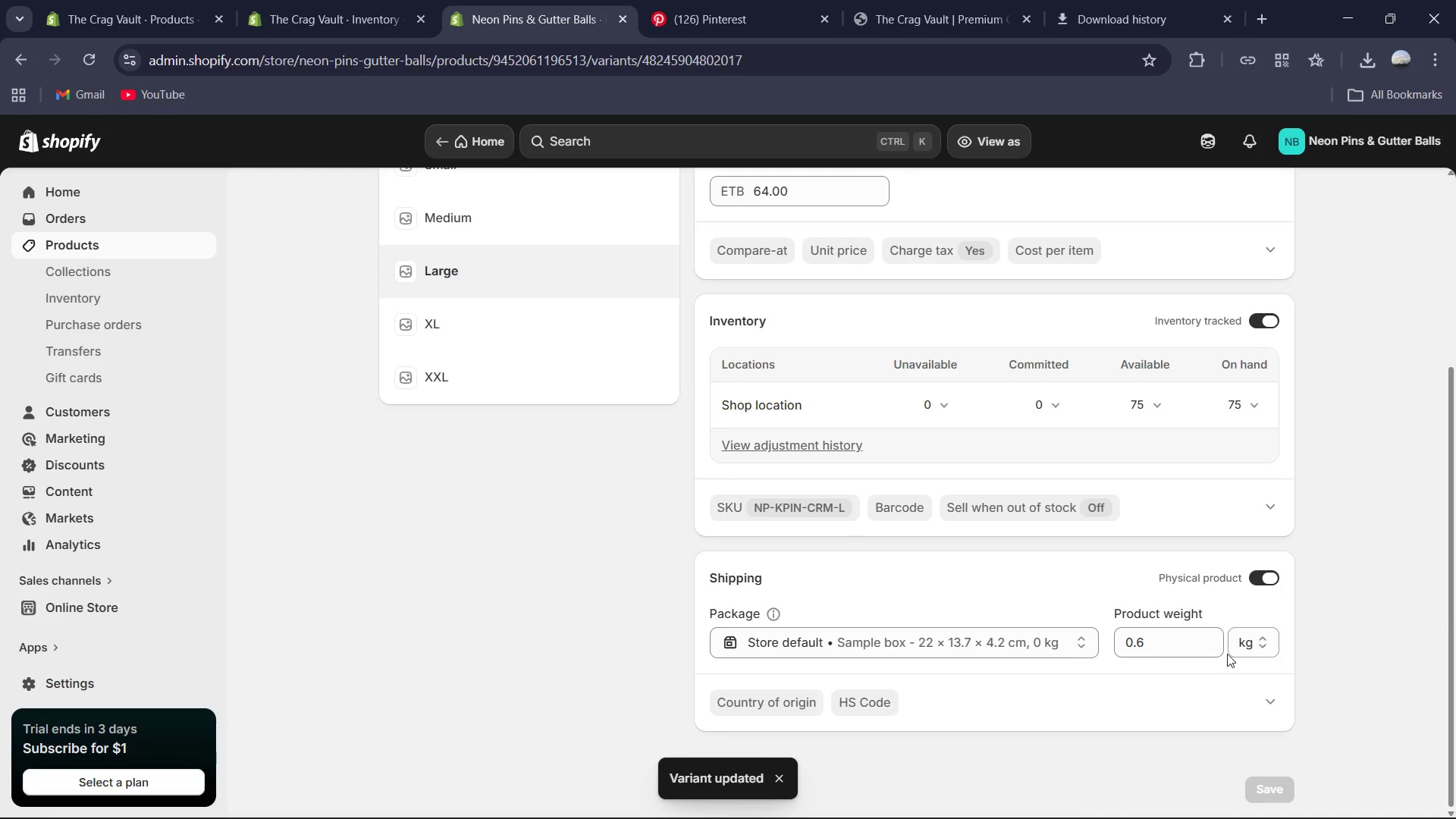 
left_click([1196, 647])
 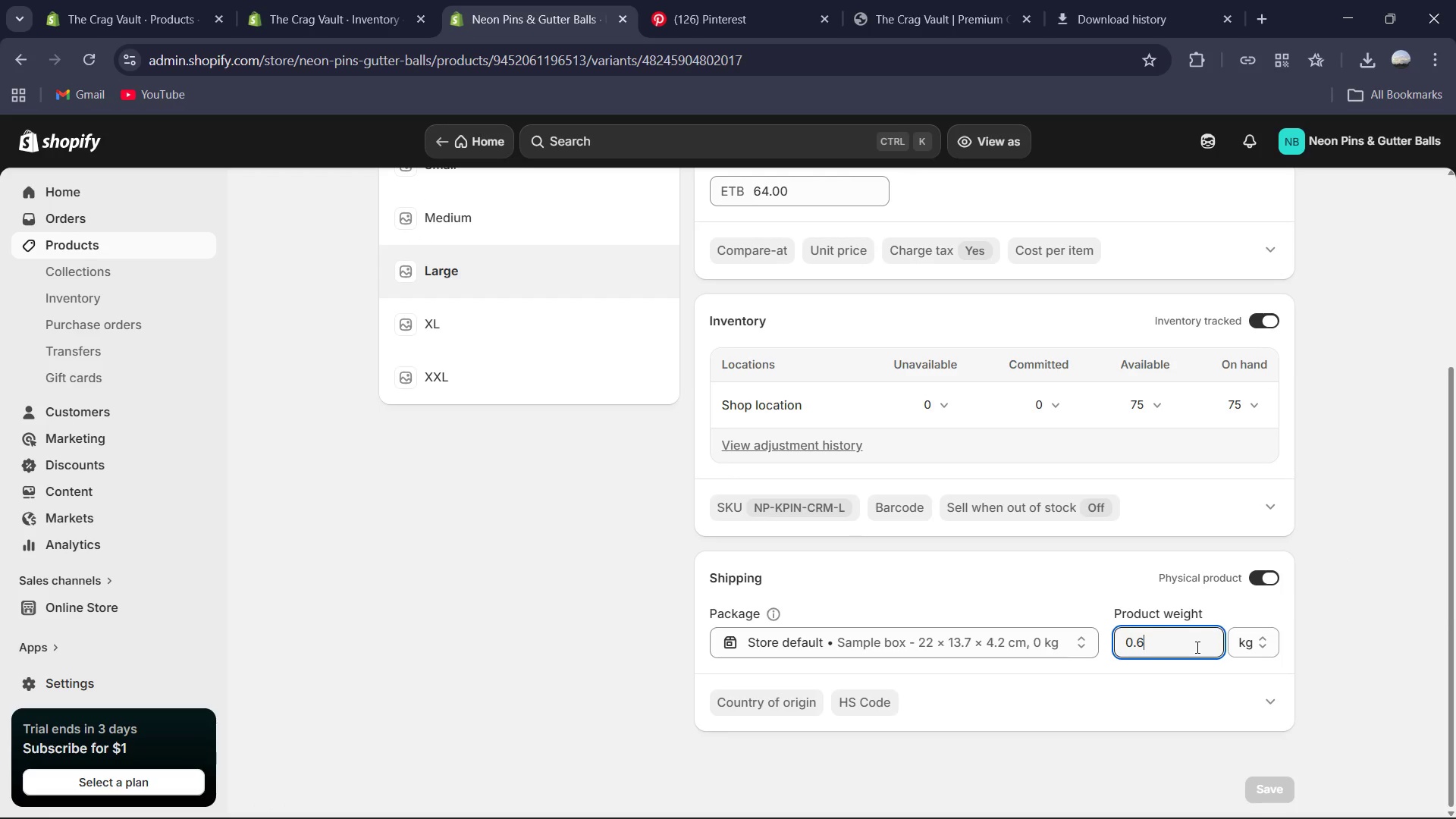 
key(Backspace)
 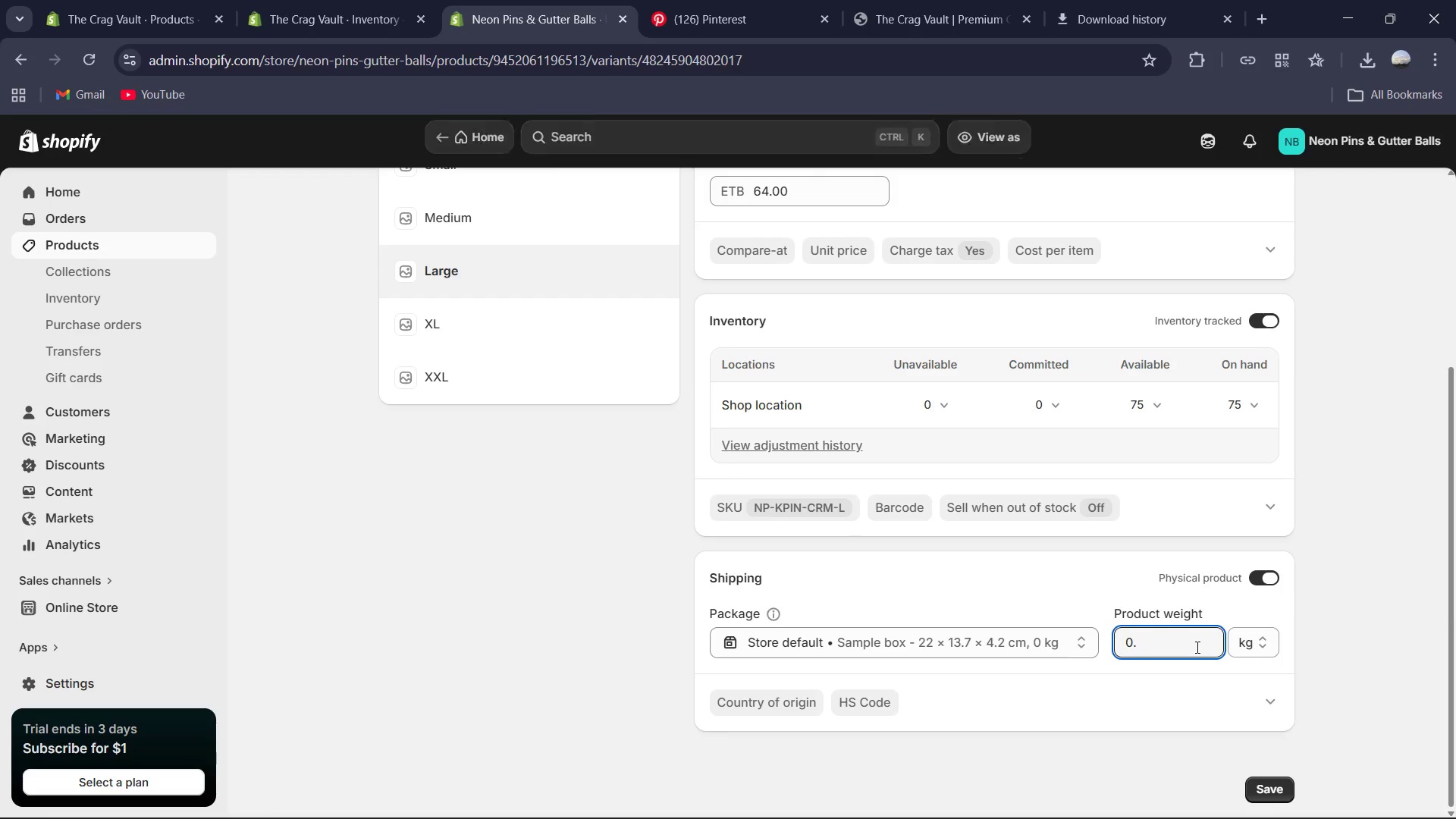 
key(Numpad4)
 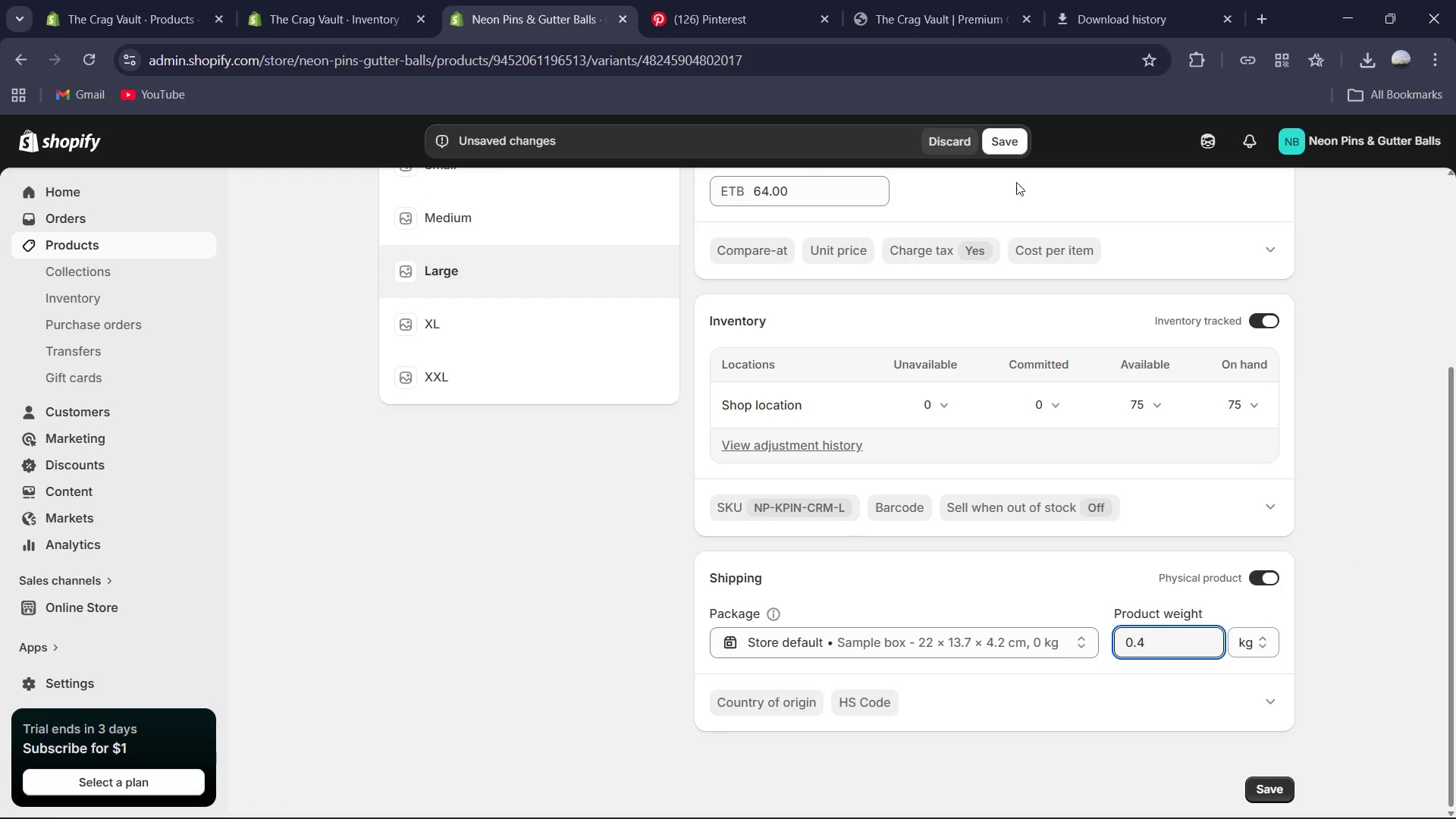 
left_click([1000, 148])
 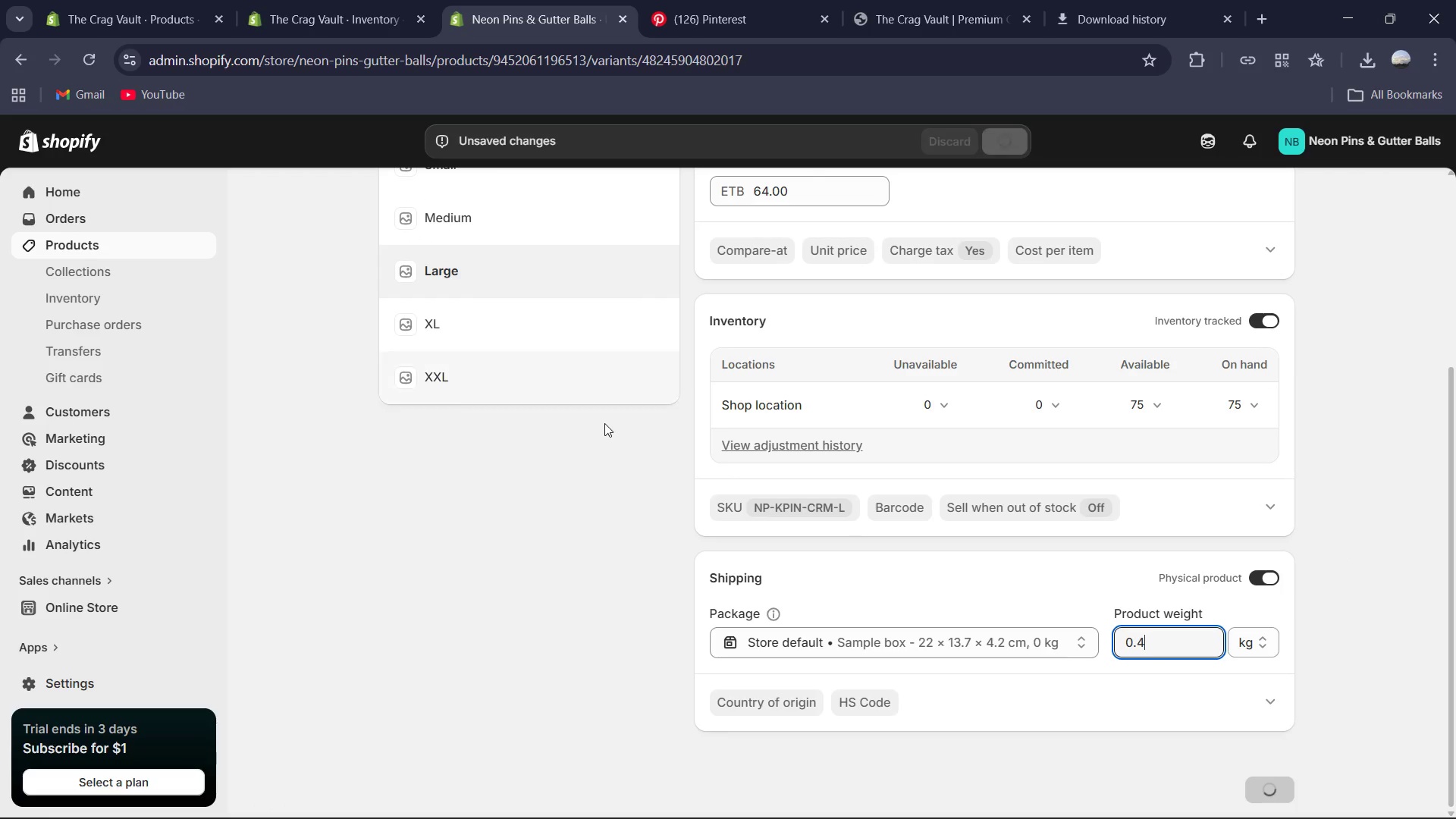 
scroll: coordinate [604, 423], scroll_direction: up, amount: 1.0
 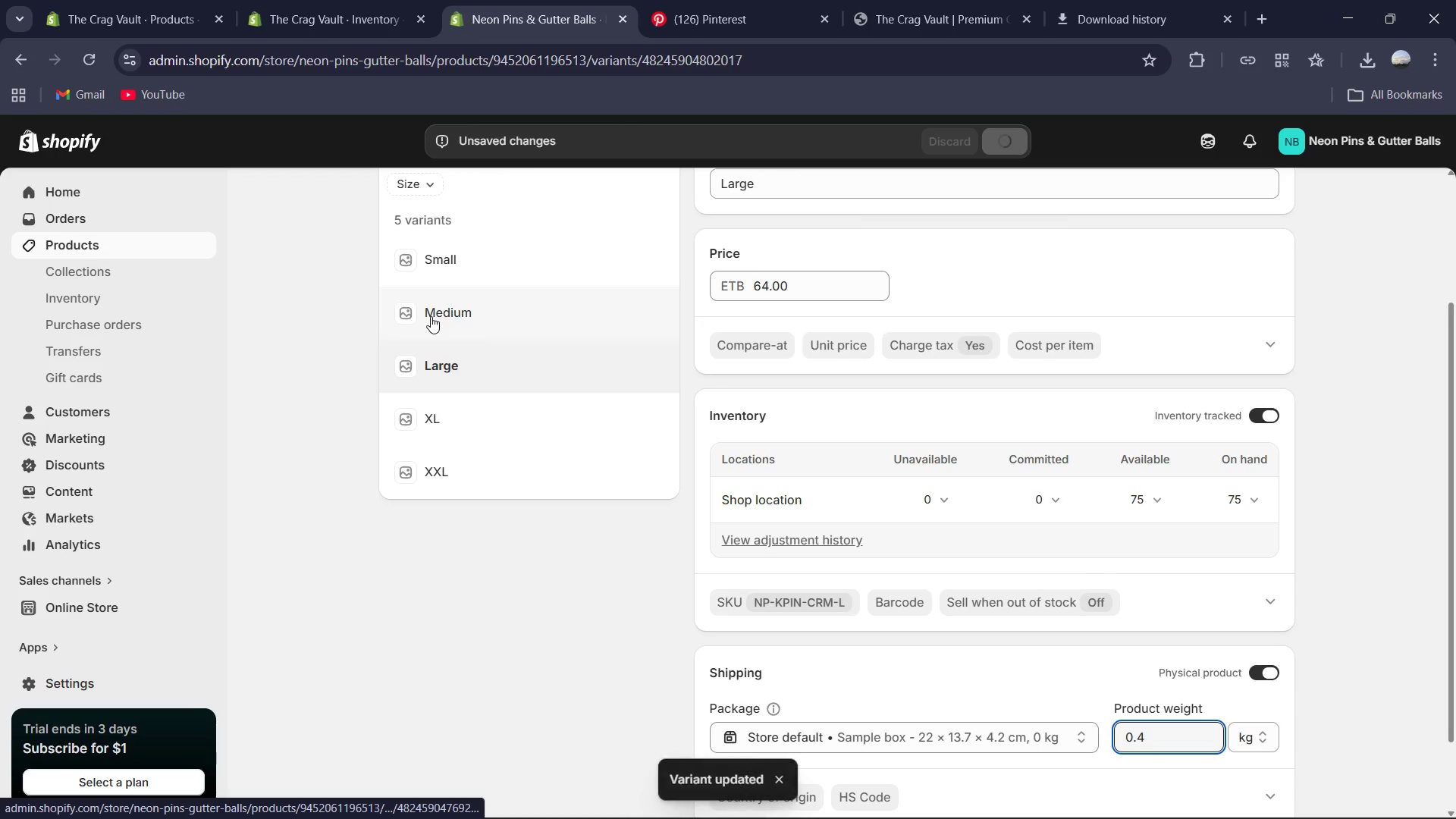 
left_click([431, 316])
 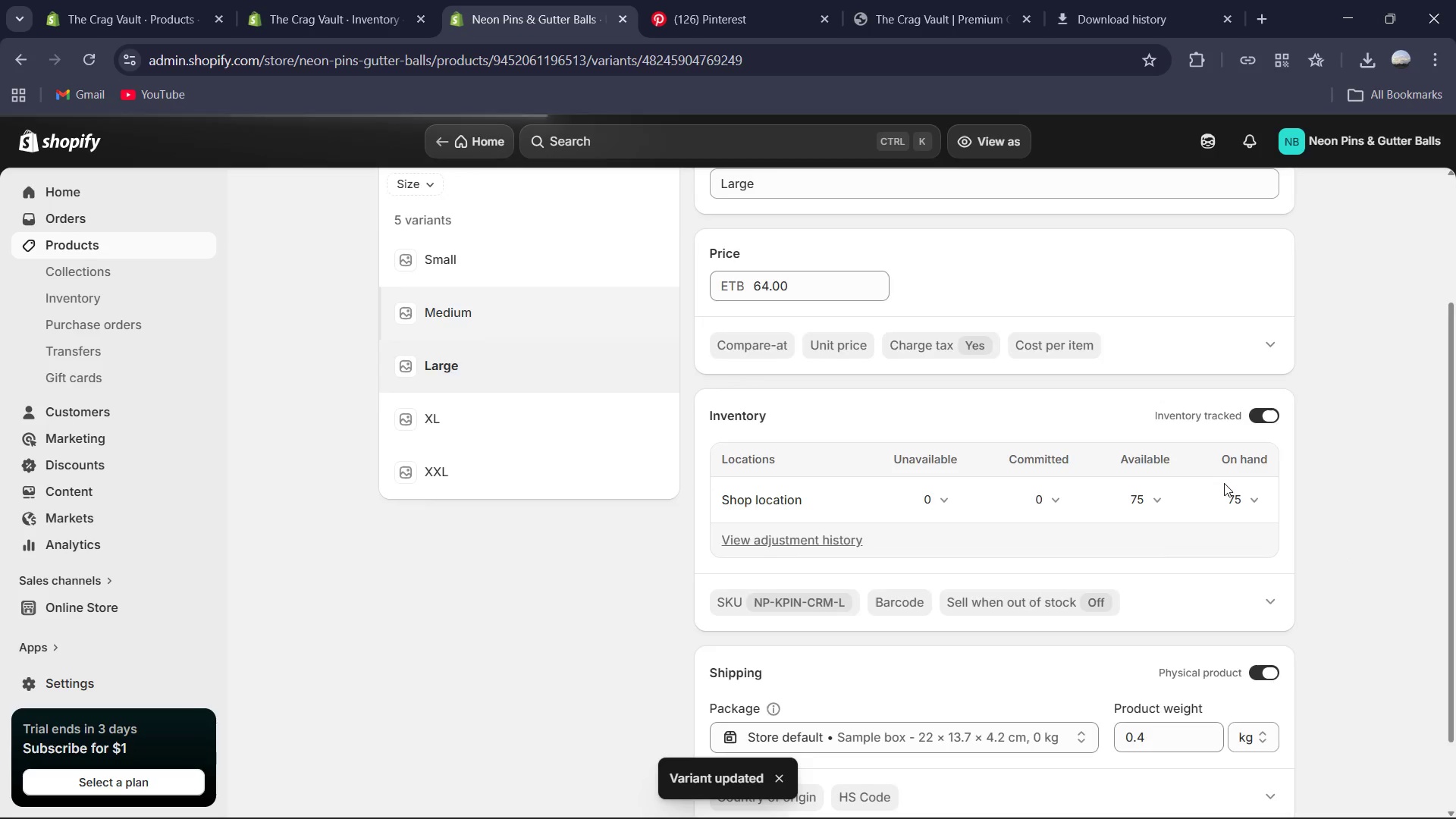 
scroll: coordinate [1221, 485], scroll_direction: down, amount: 8.0
 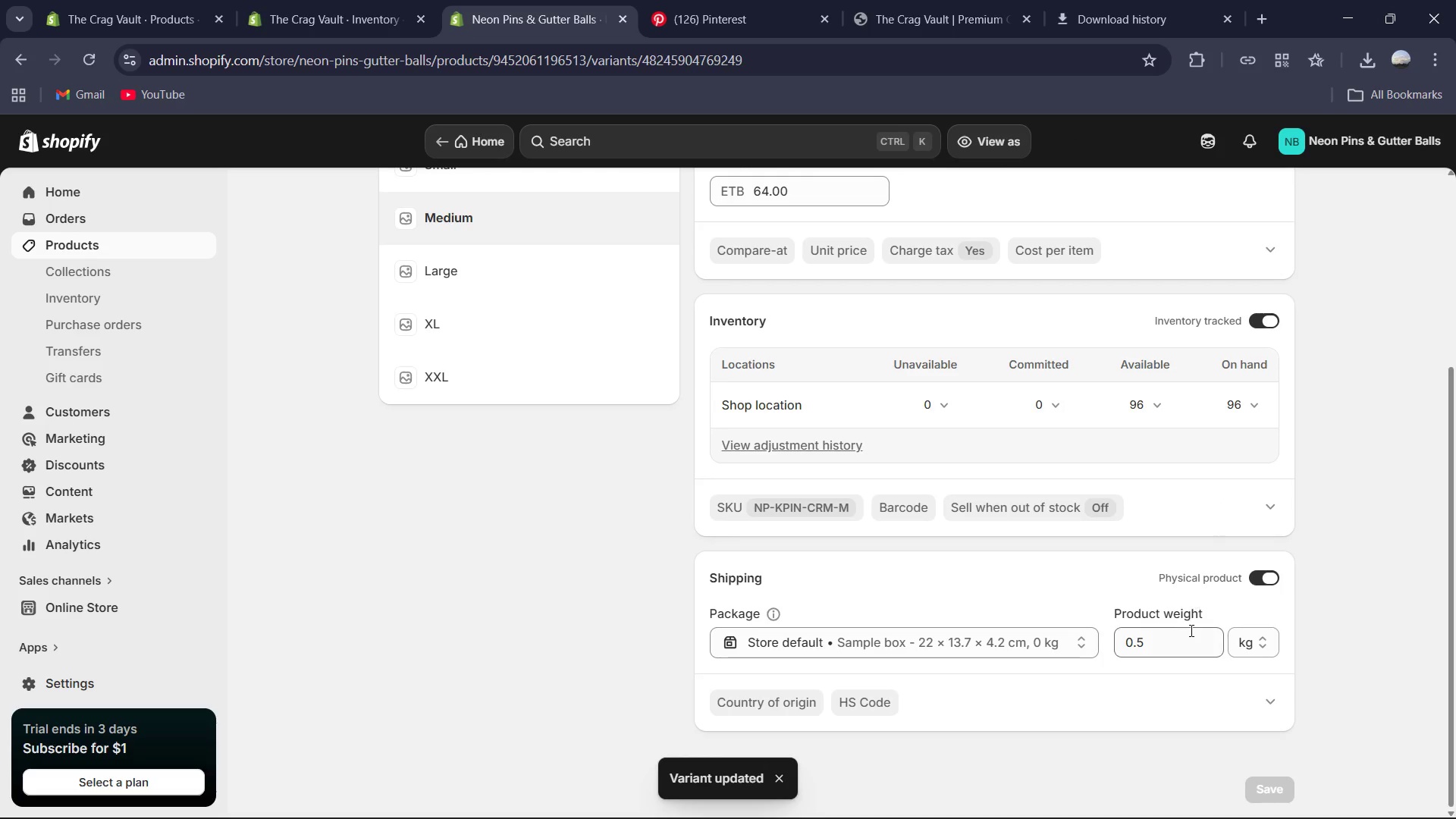 
left_click([1190, 630])
 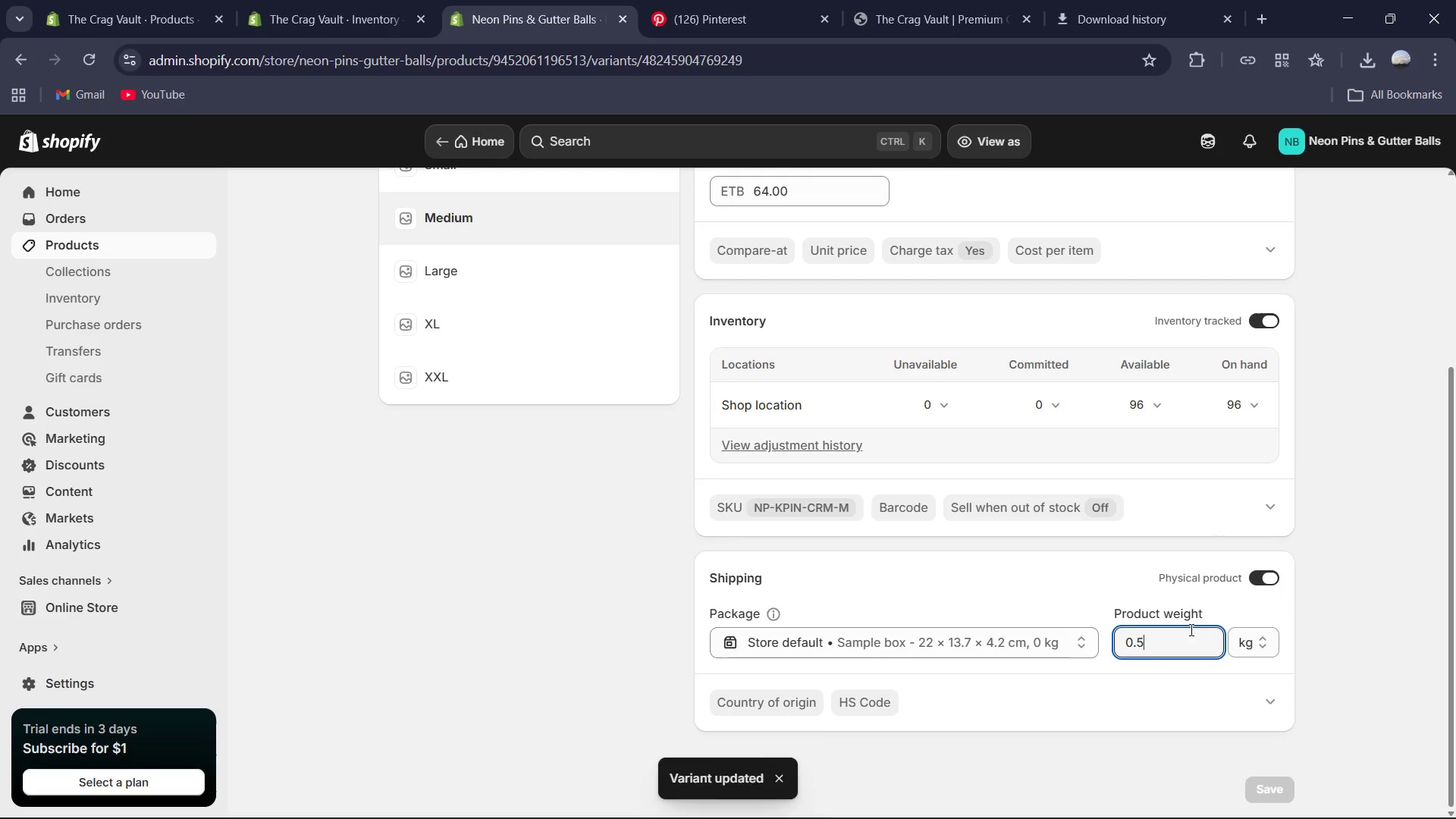 
key(Backspace)
 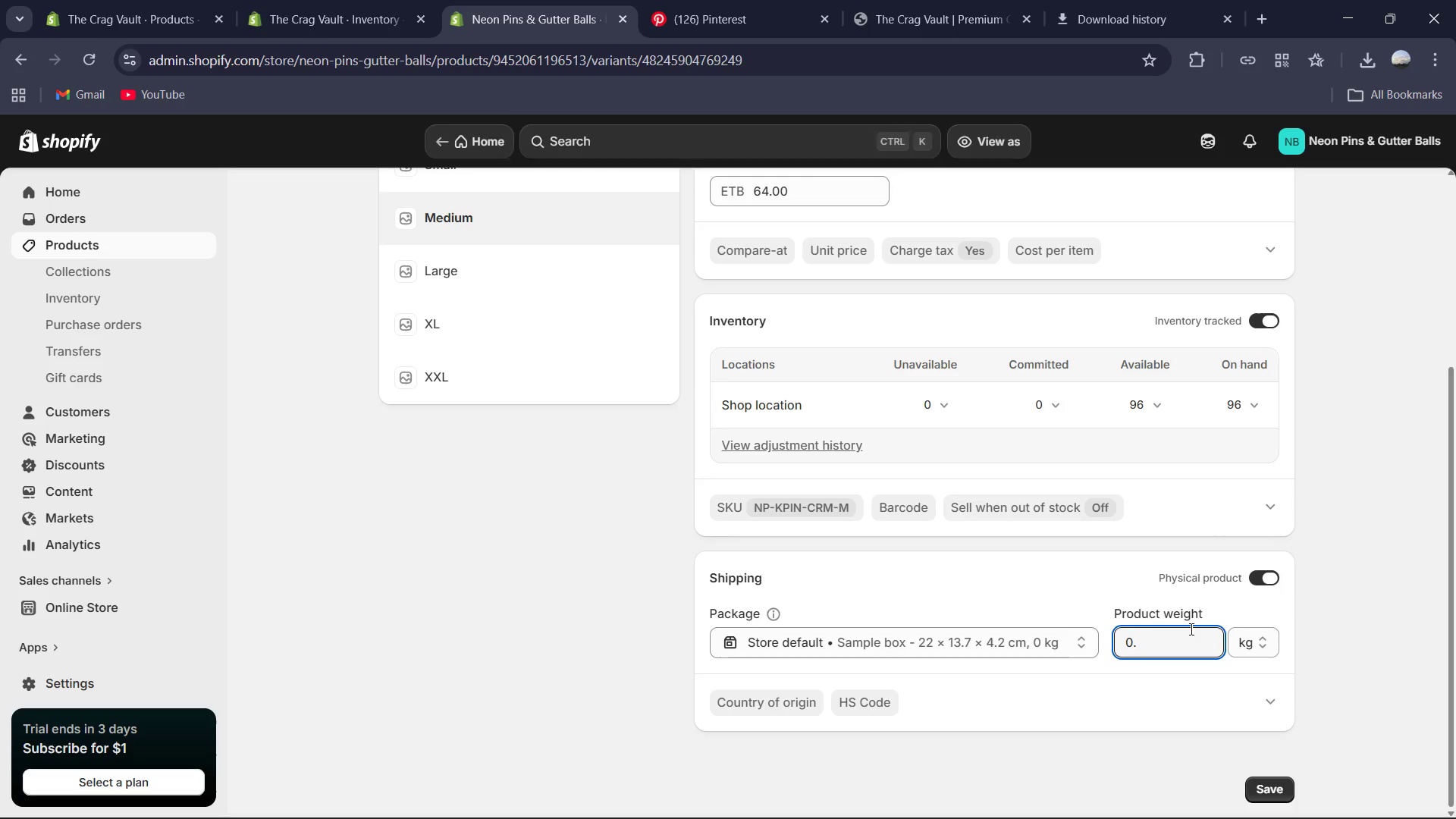 
key(Numpad4)
 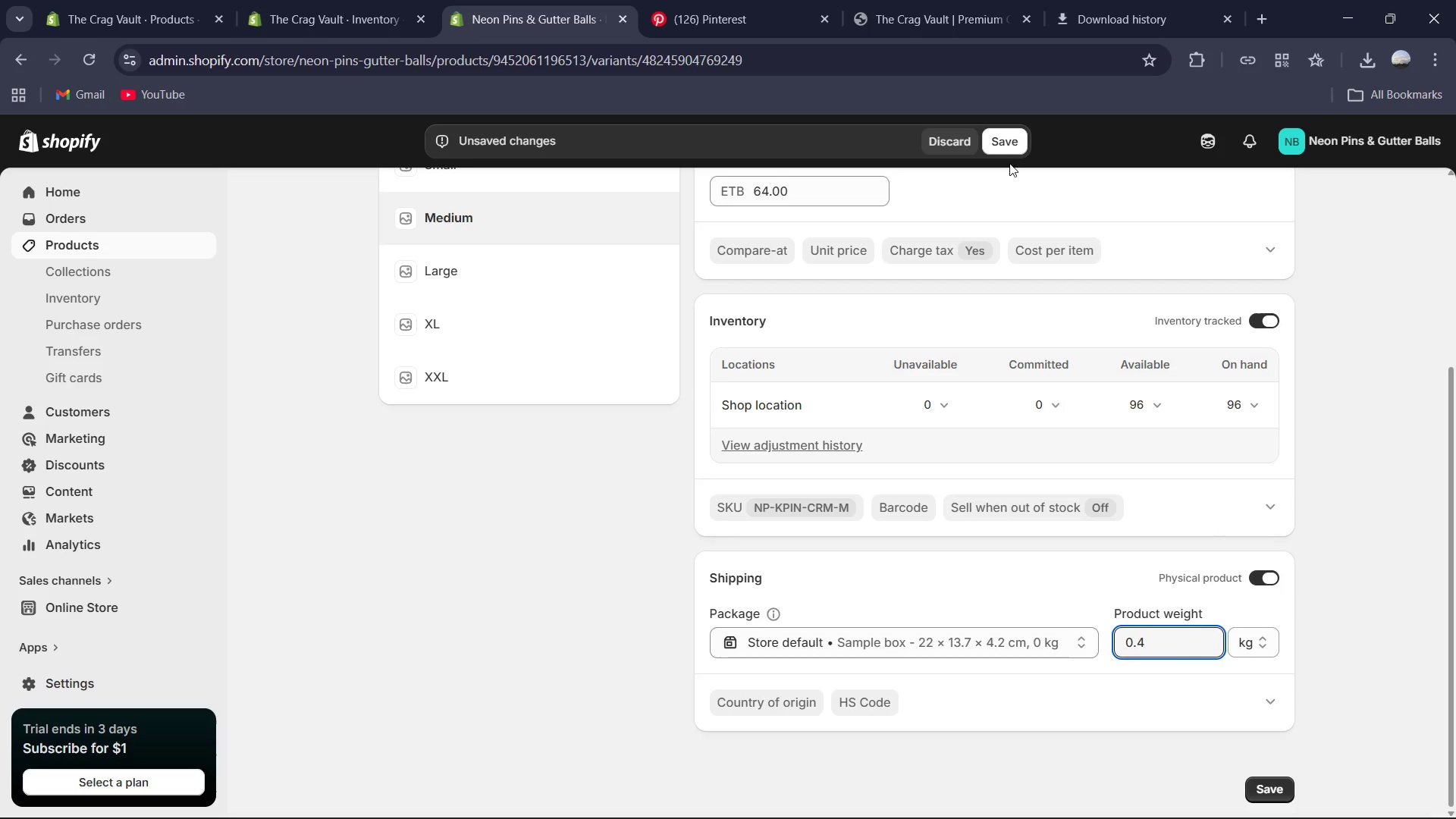 
left_click([997, 148])
 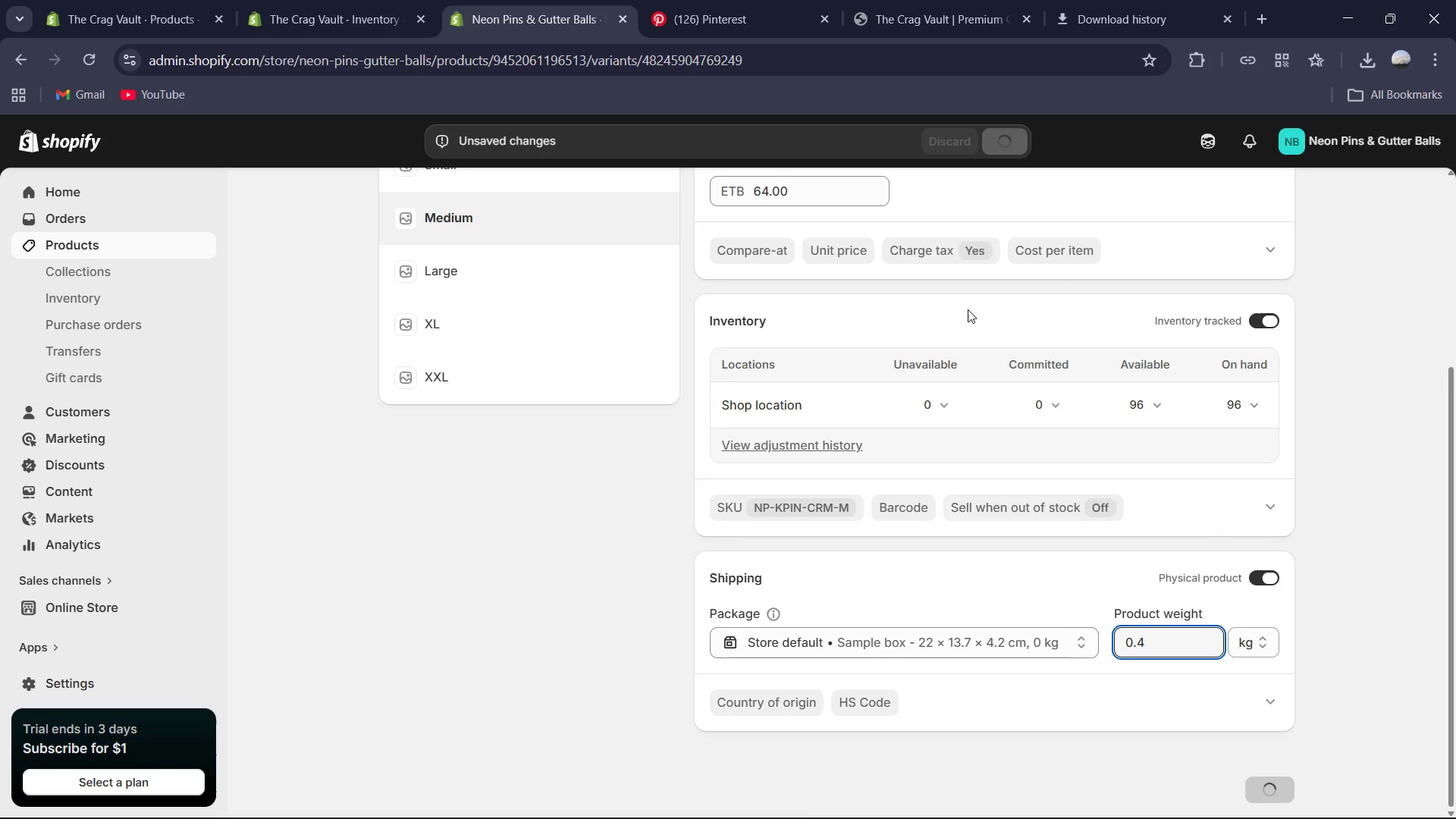 
scroll: coordinate [757, 366], scroll_direction: up, amount: 3.0
 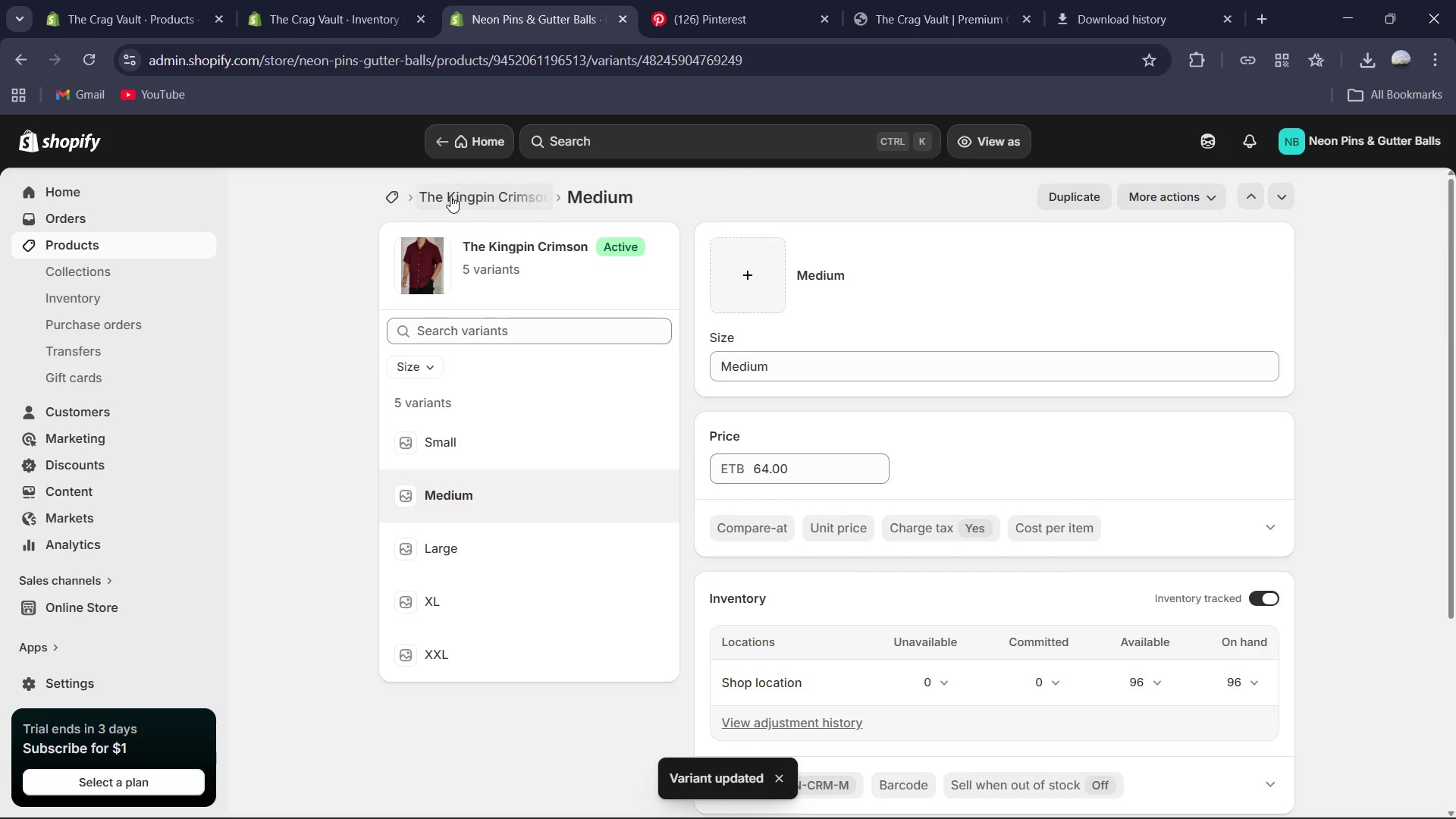 
left_click([450, 206])
 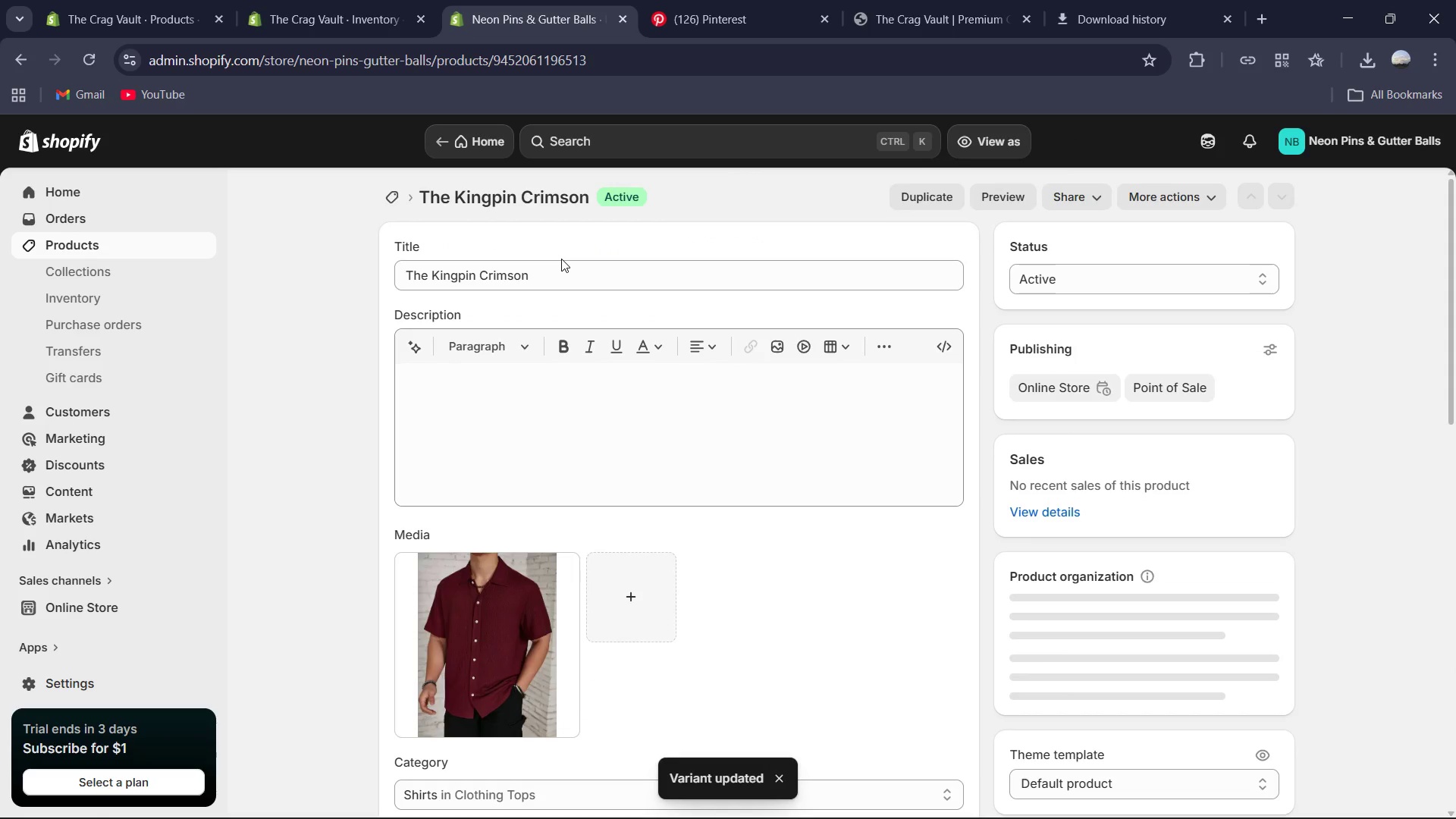 
scroll: coordinate [726, 299], scroll_direction: down, amount: 3.0
 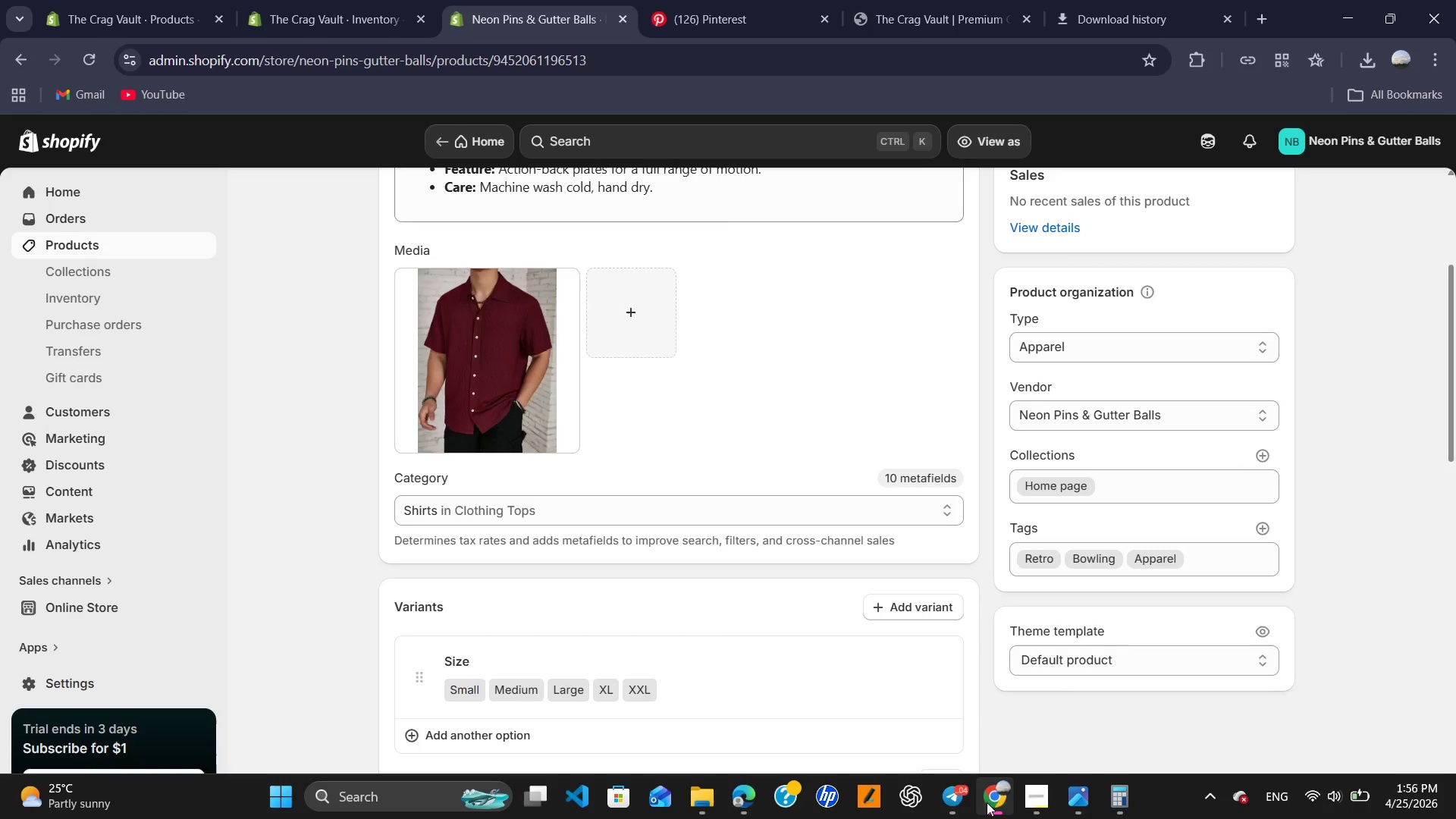 
left_click([1040, 795])